 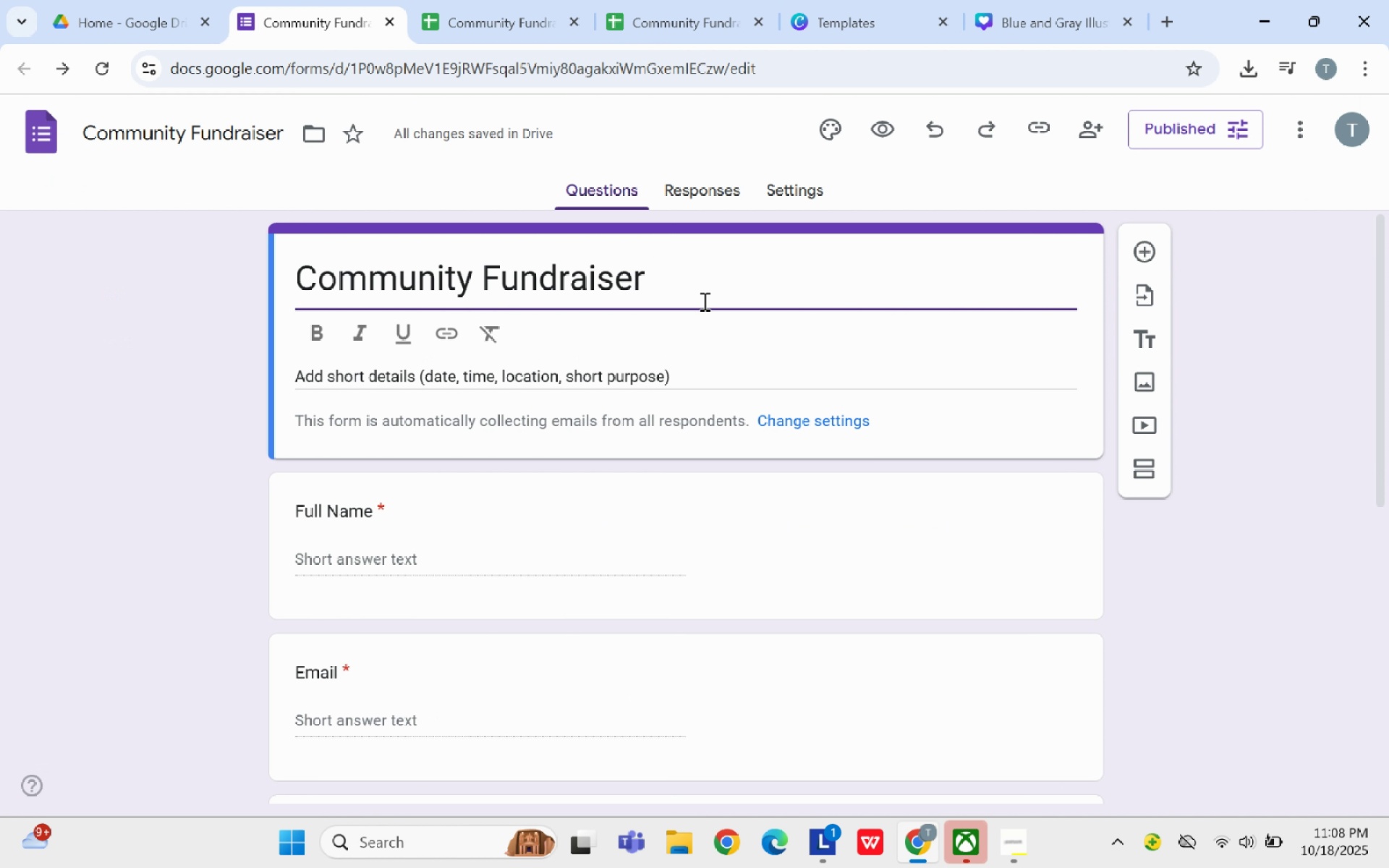 
type(= )
key(Backspace)
key(Backspace)
type(- jU)
key(Backspace)
key(Backspace)
type(June 14)
 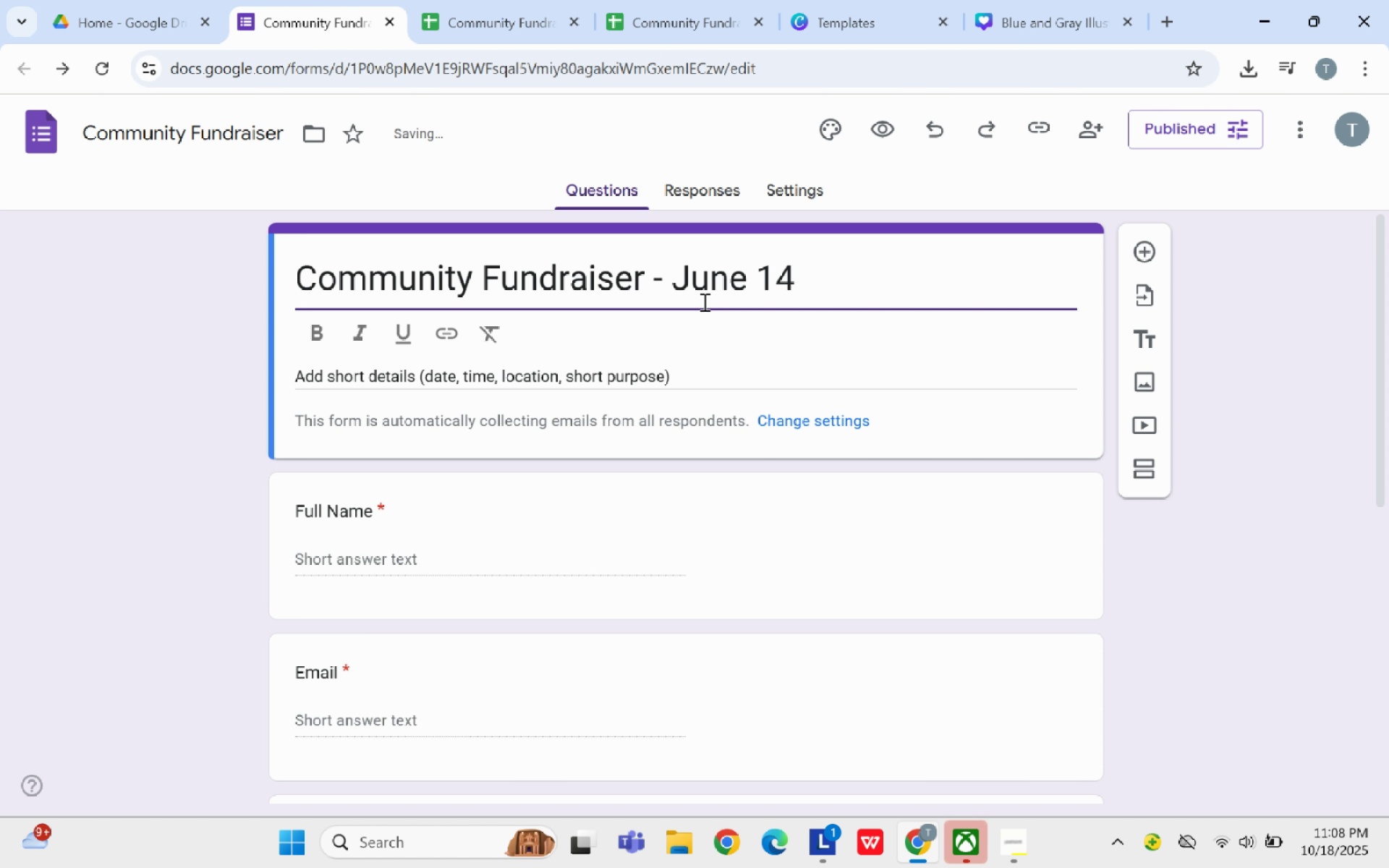 
scroll: coordinate [763, 553], scroll_direction: down, amount: 6.0
 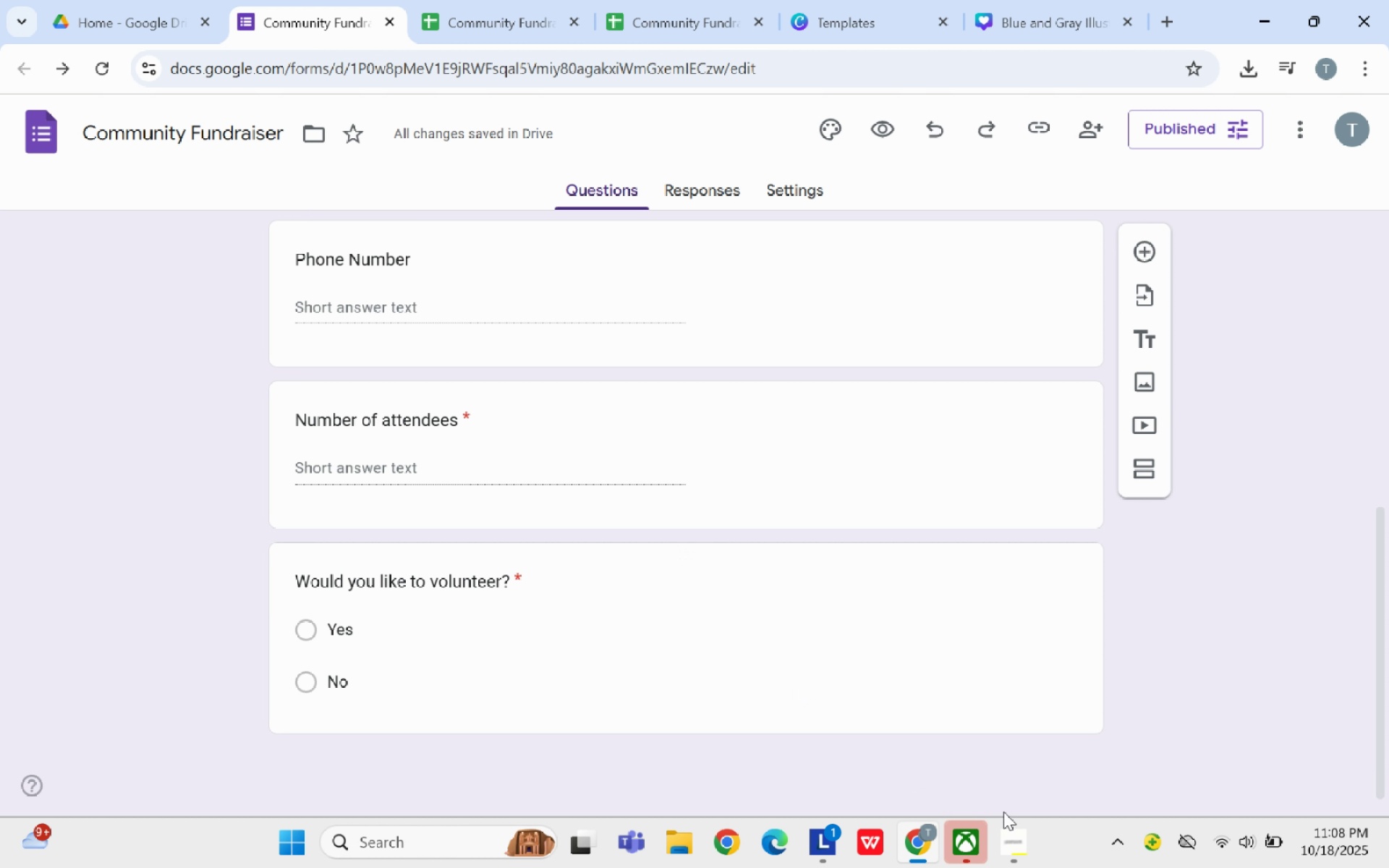 
wait(6.67)
 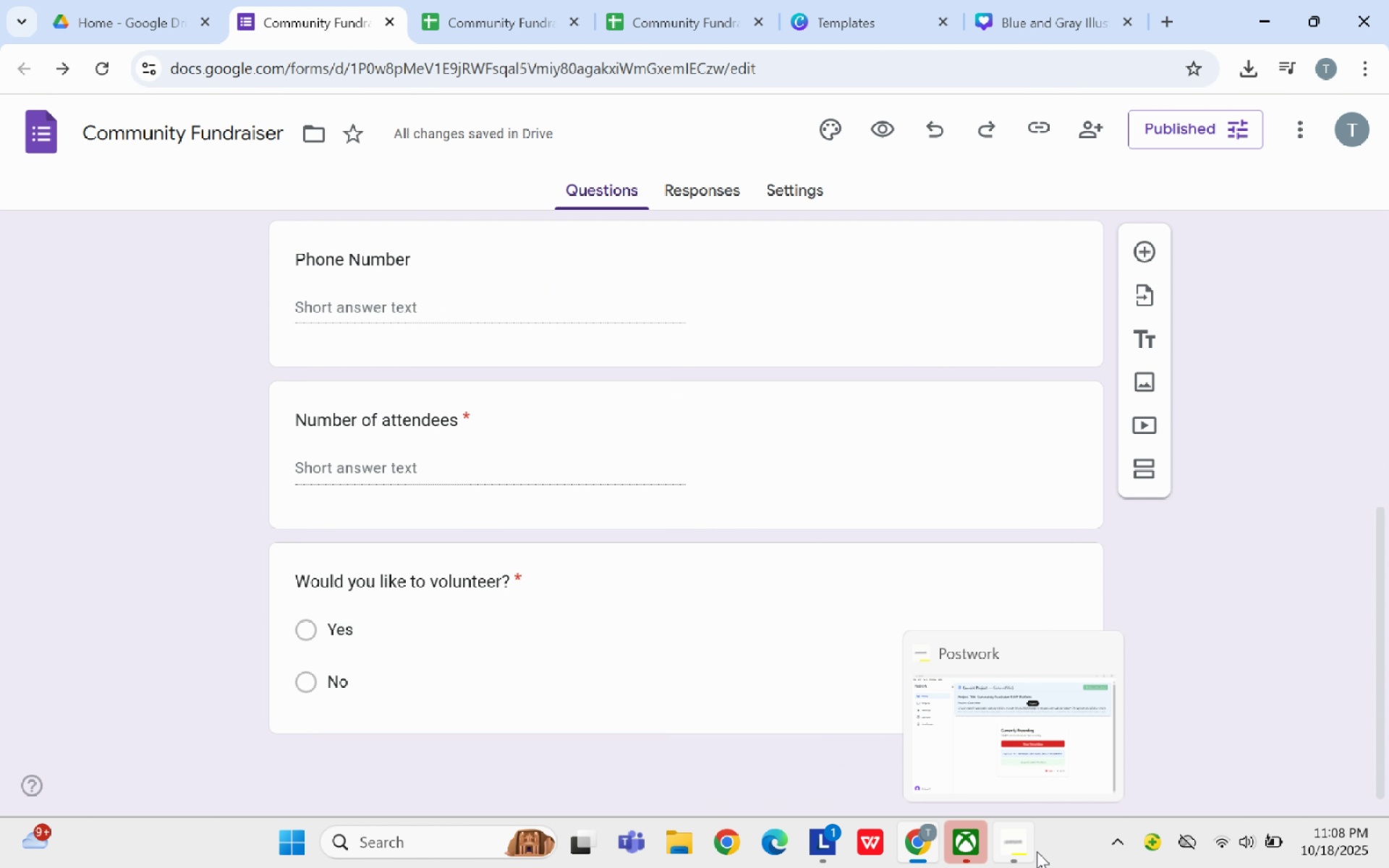 
scroll: coordinate [813, 280], scroll_direction: up, amount: 7.0
 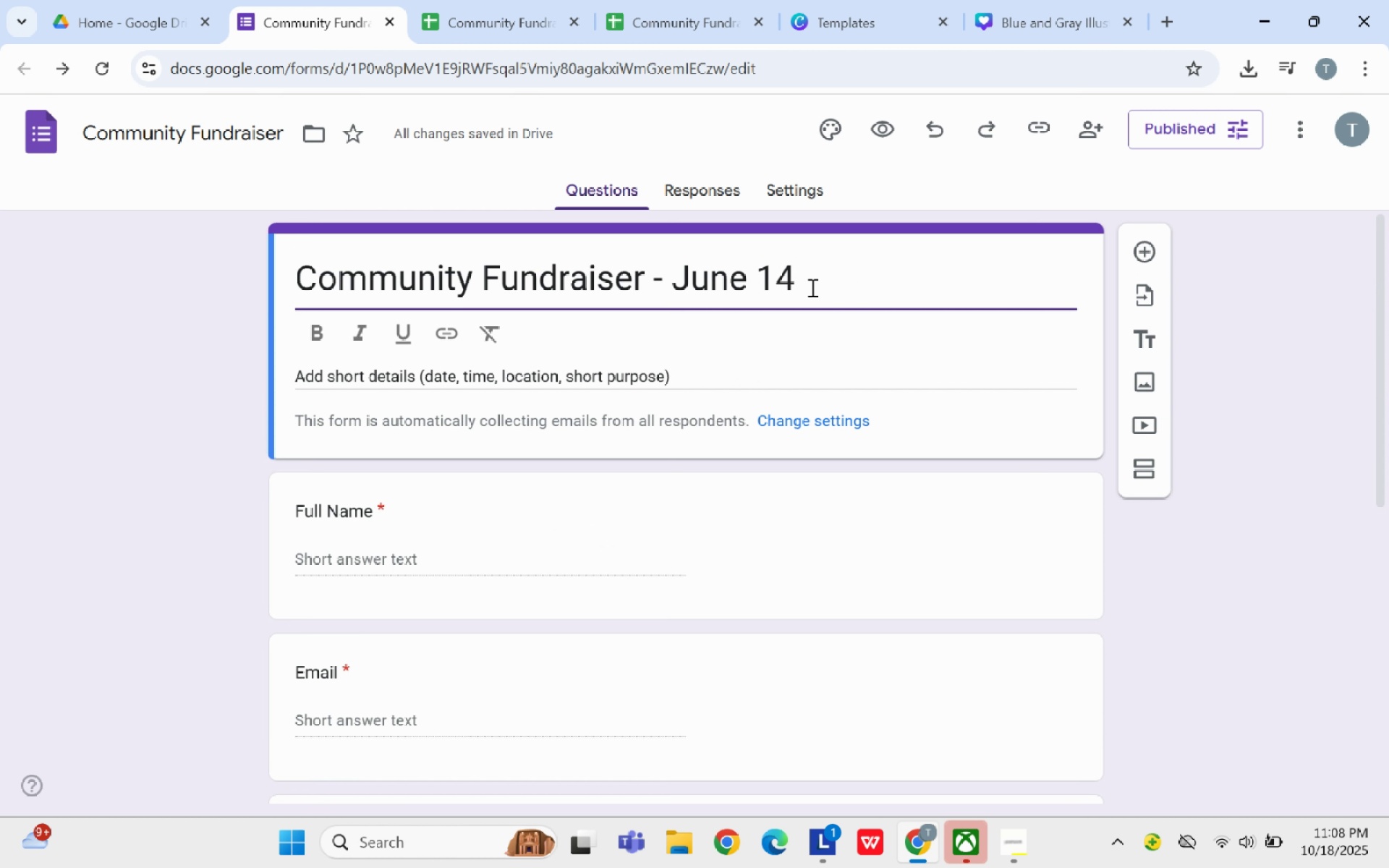 
type(, 2026)
 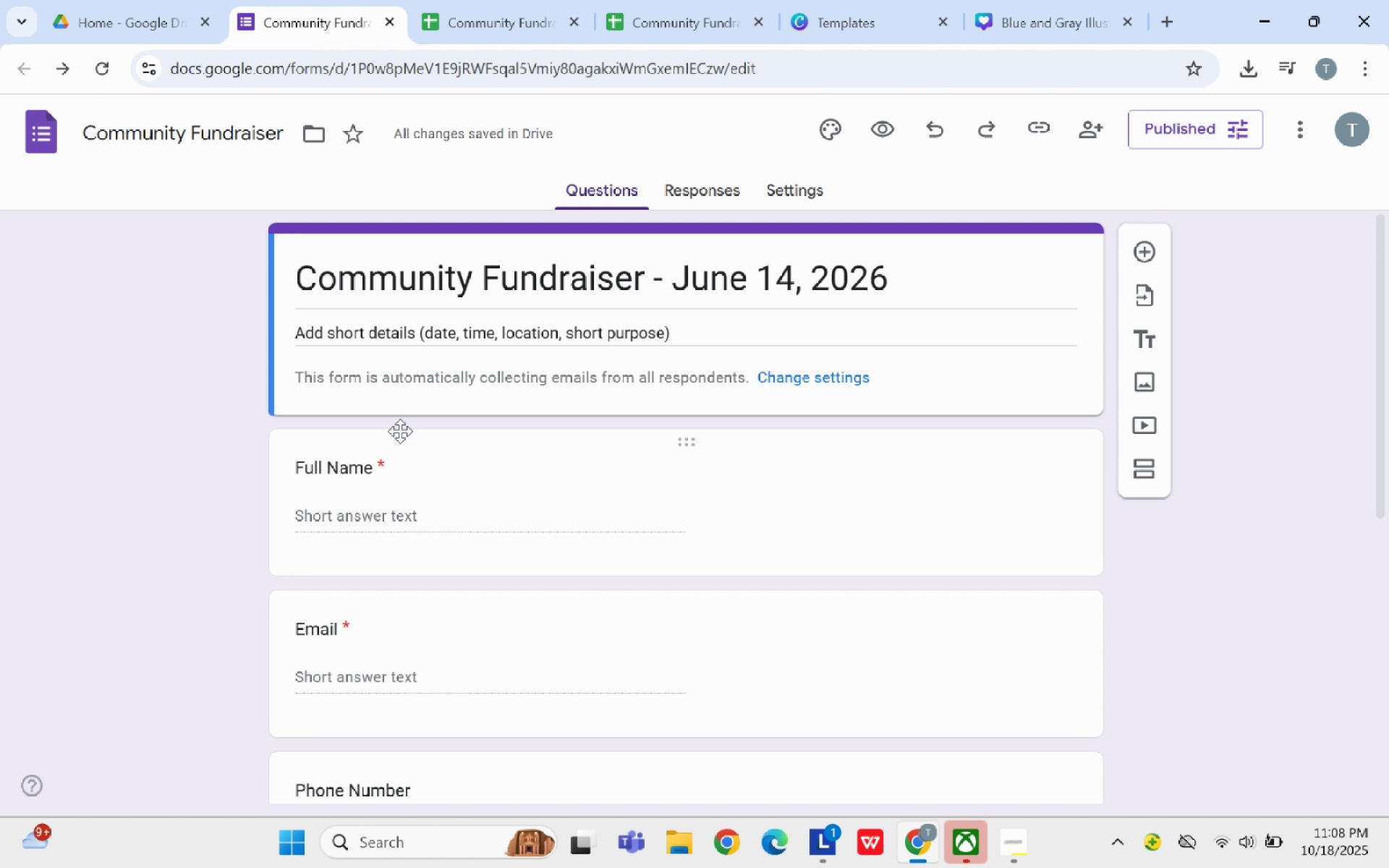 
wait(10.81)
 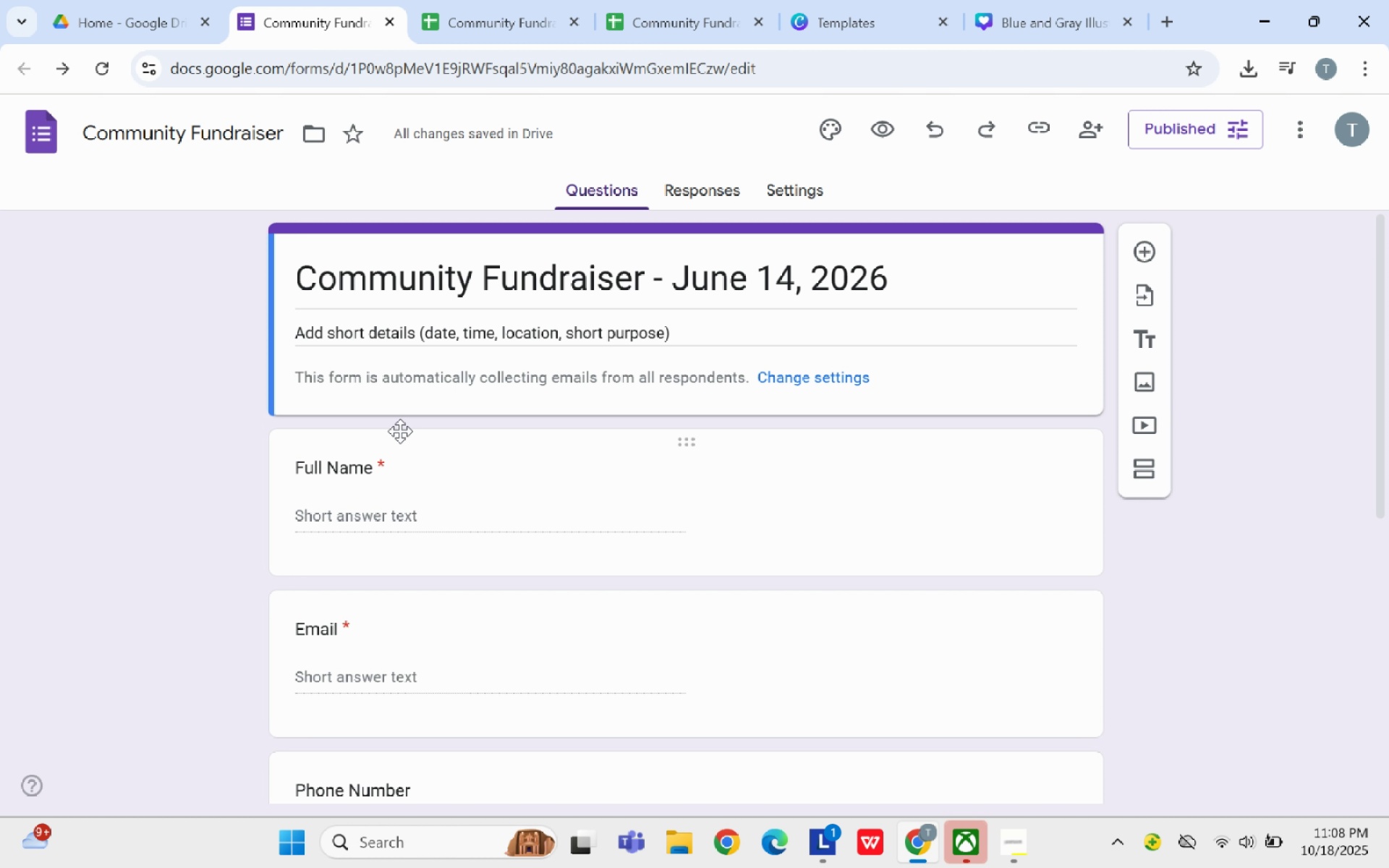 
scroll: coordinate [357, 553], scroll_direction: down, amount: 4.0
 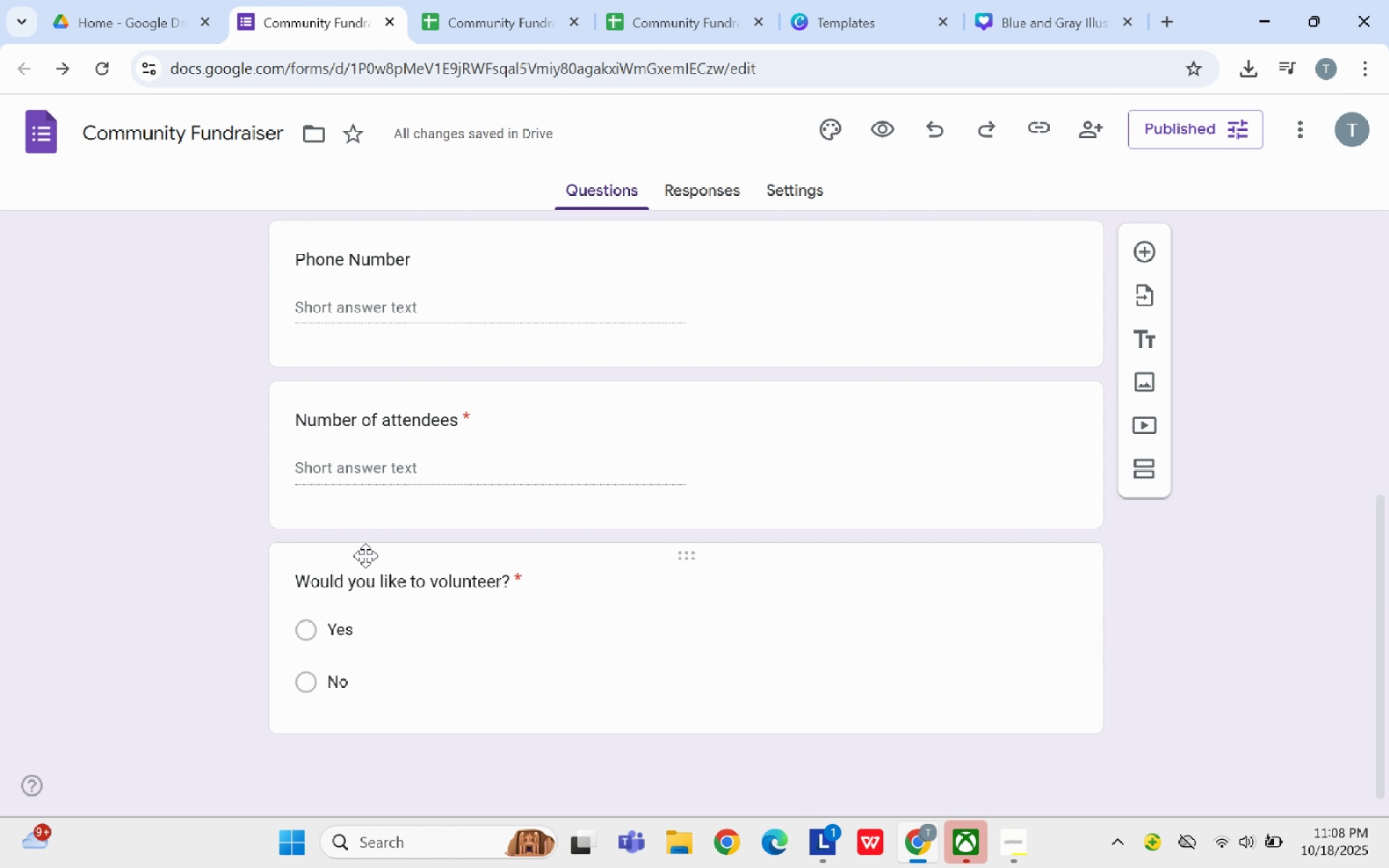 
scroll: coordinate [415, 548], scroll_direction: up, amount: 9.0
 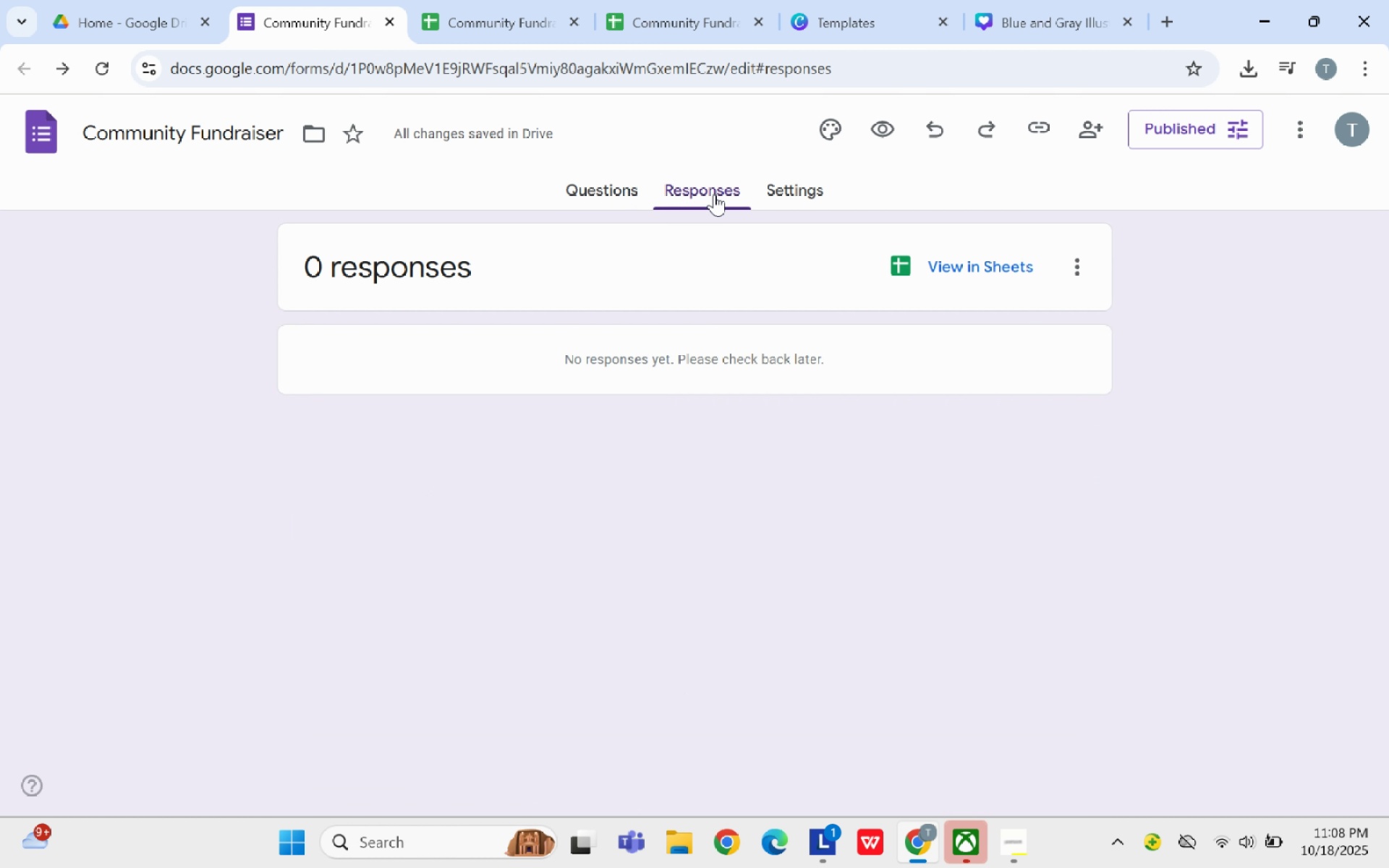 
wait(15.13)
 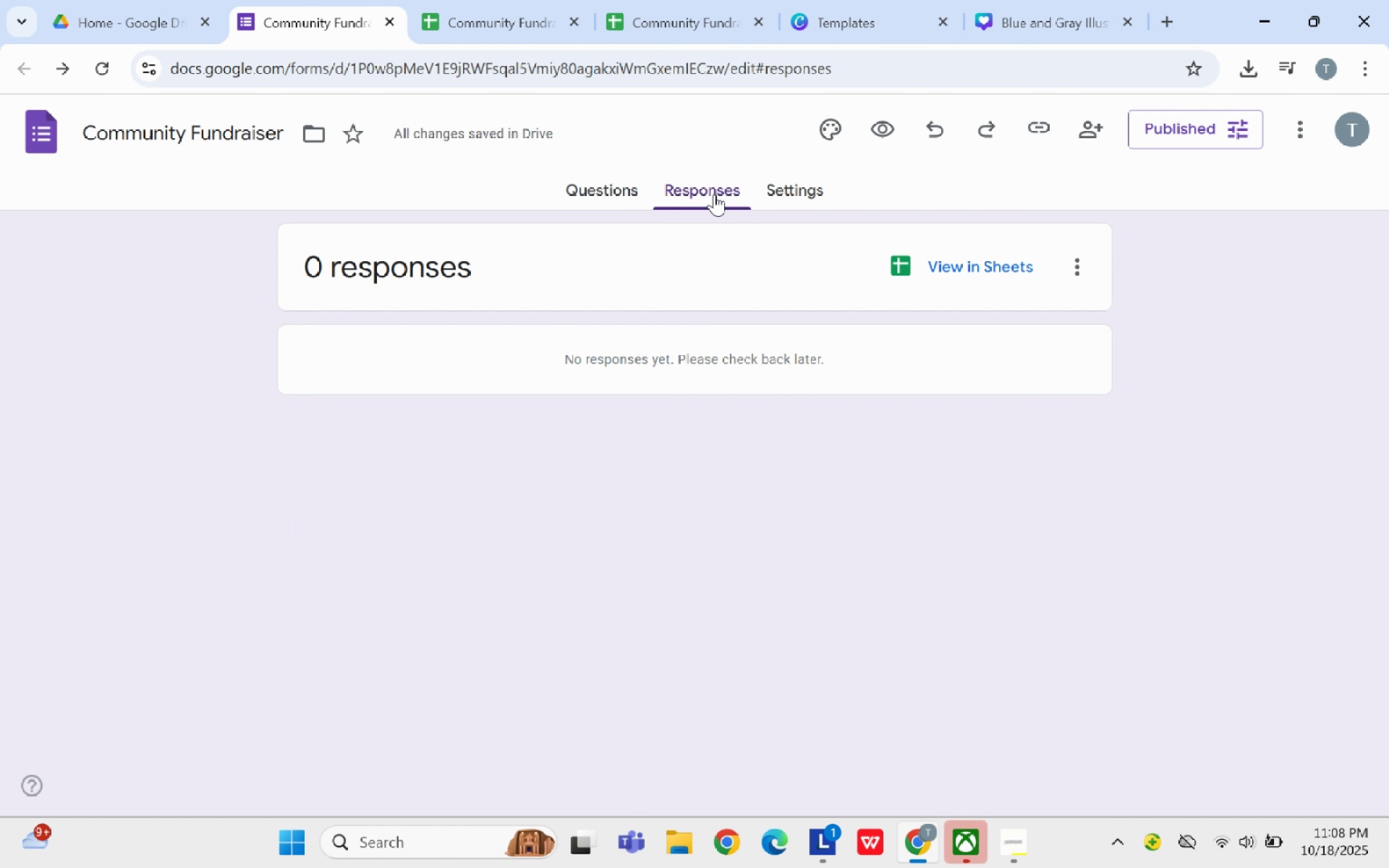 
left_click([1066, 263])
 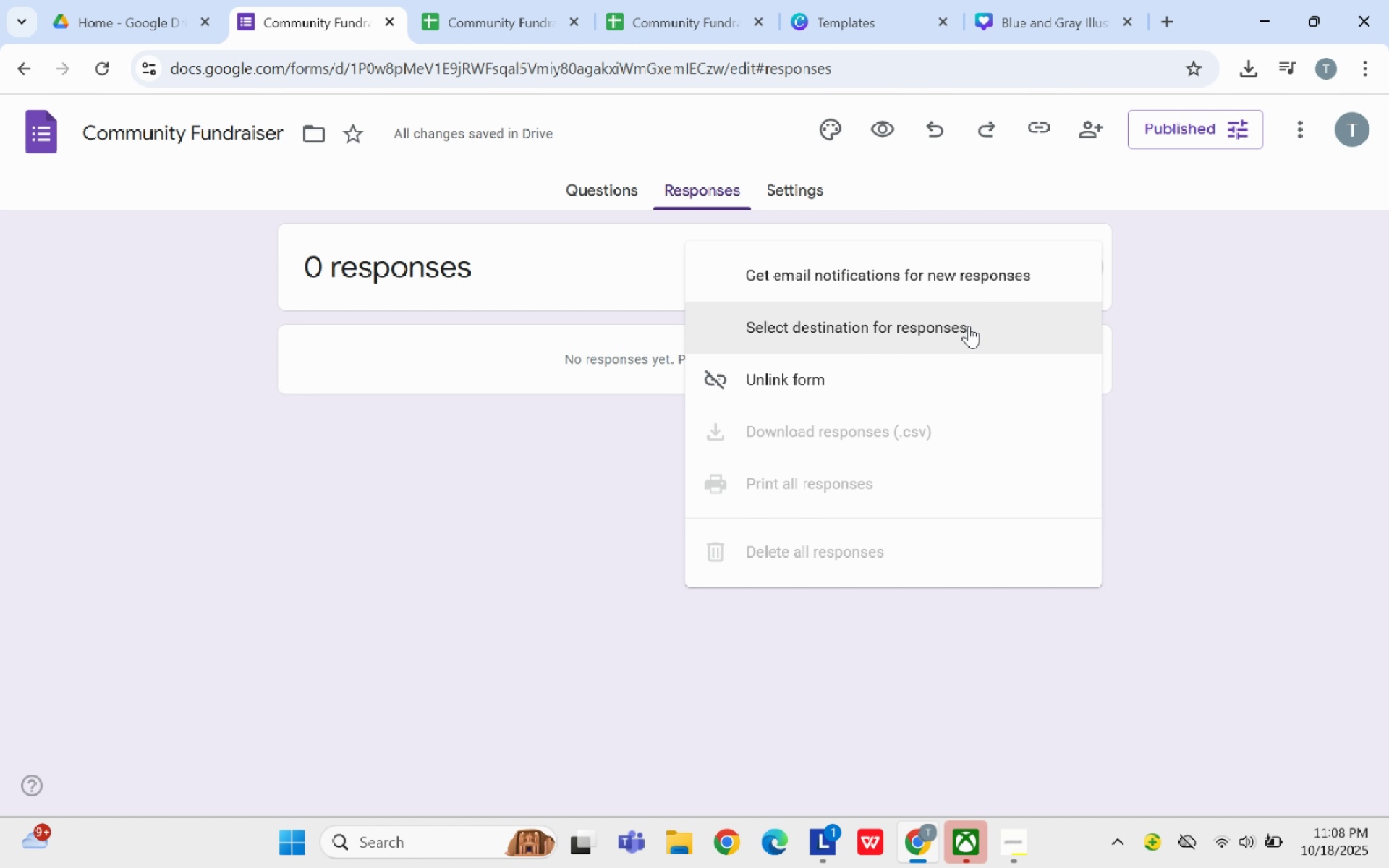 
left_click([949, 333])
 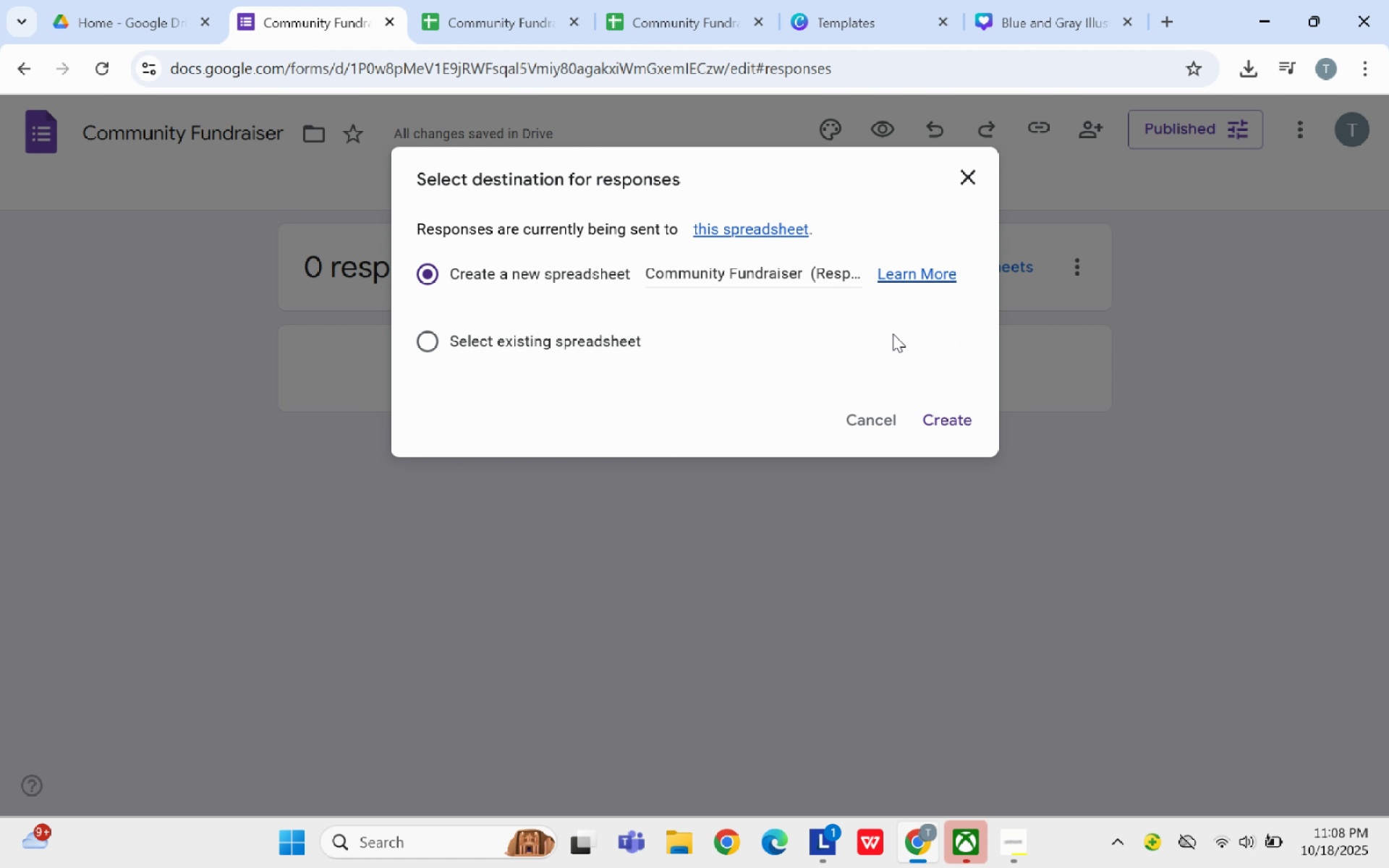 
mouse_move([477, 336])
 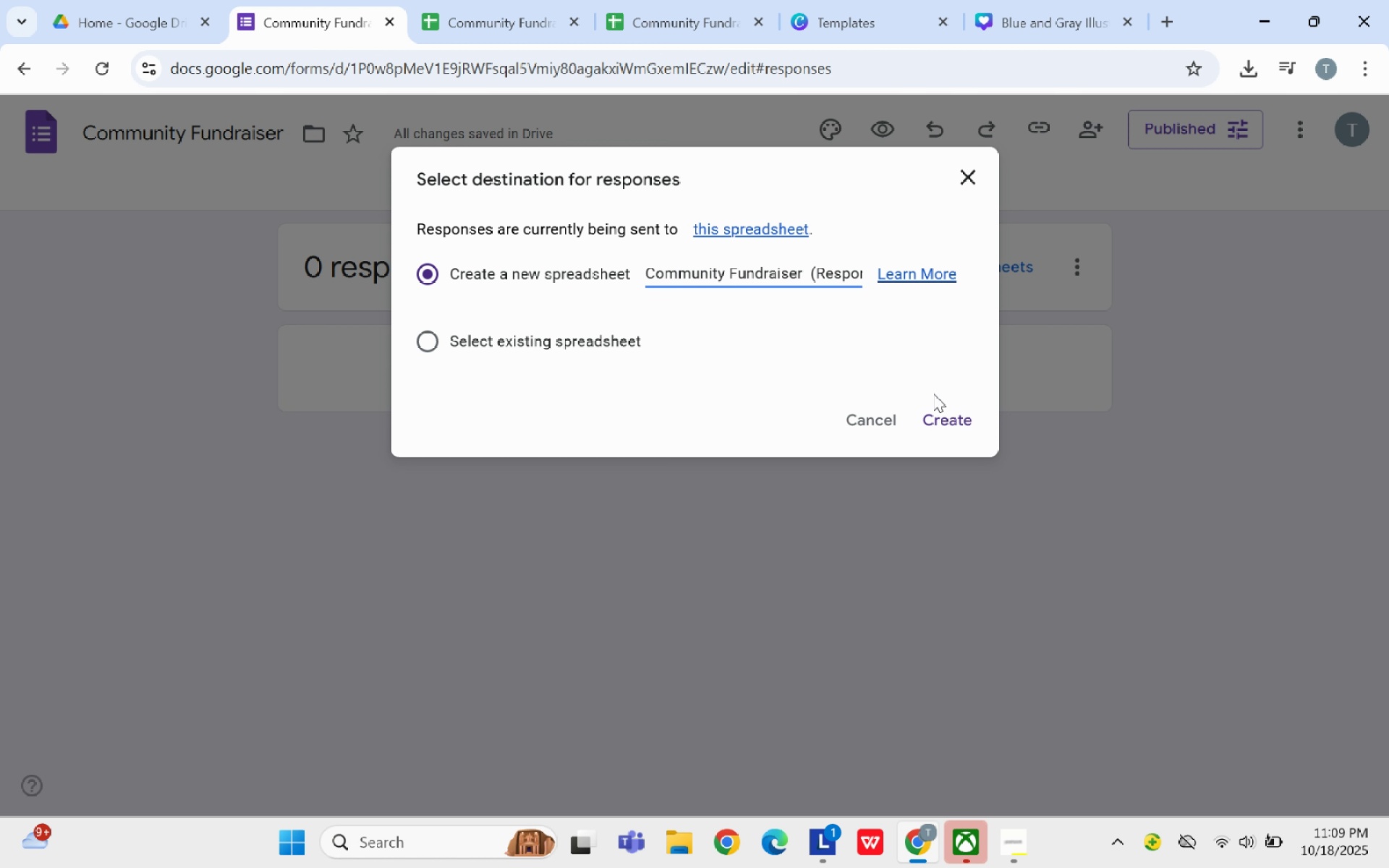 
left_click([947, 412])
 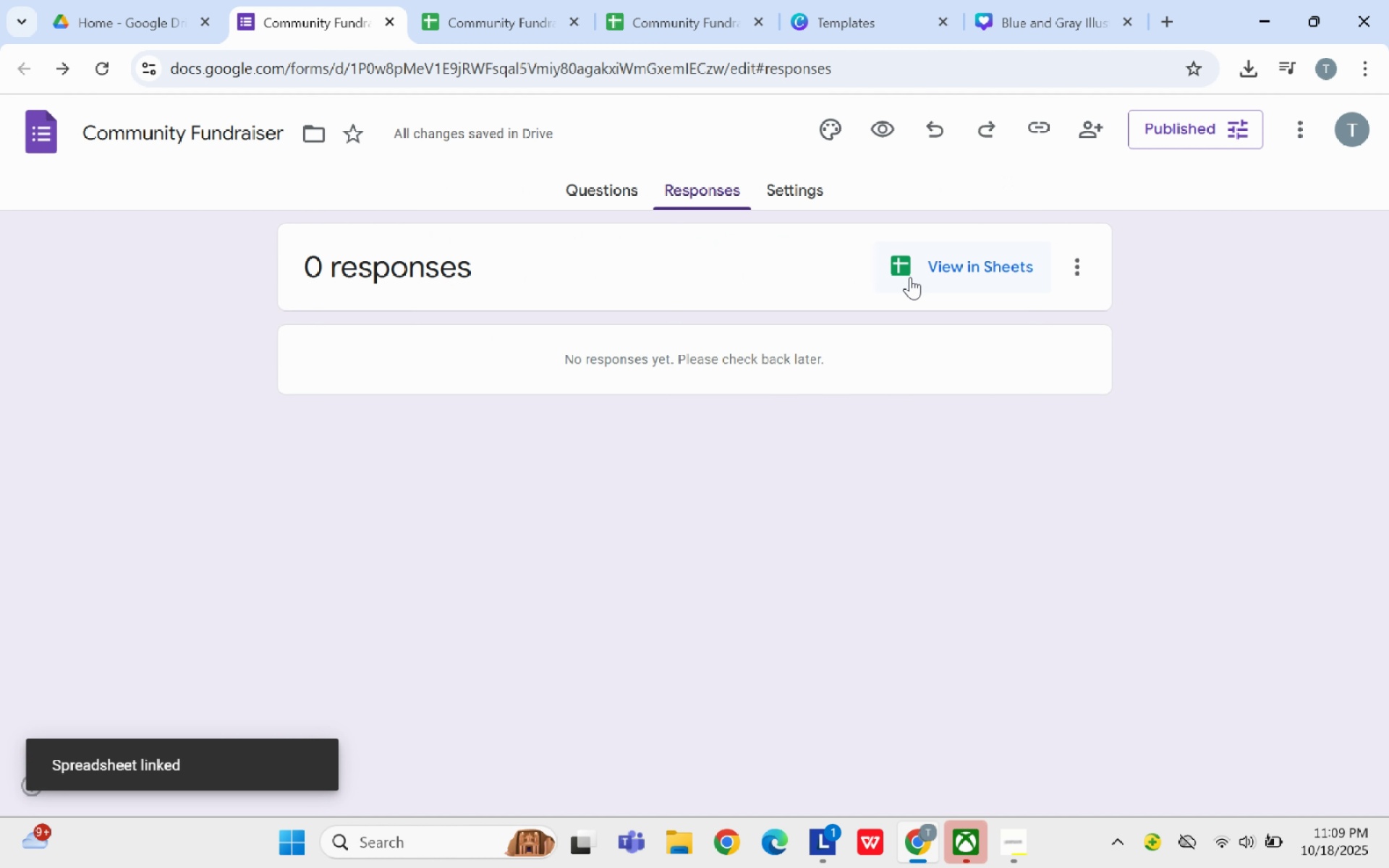 
wait(5.45)
 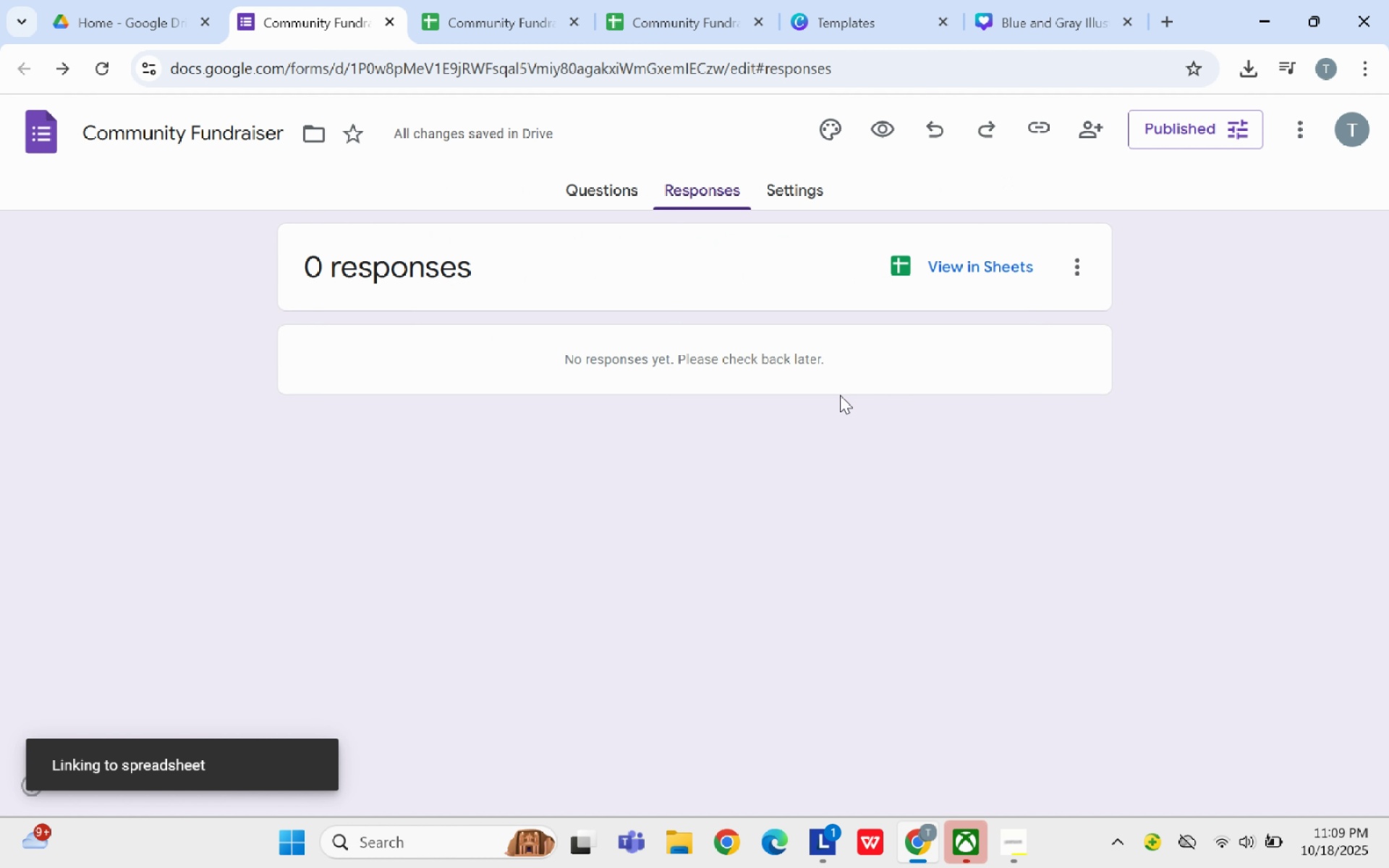 
left_click([543, 0])
 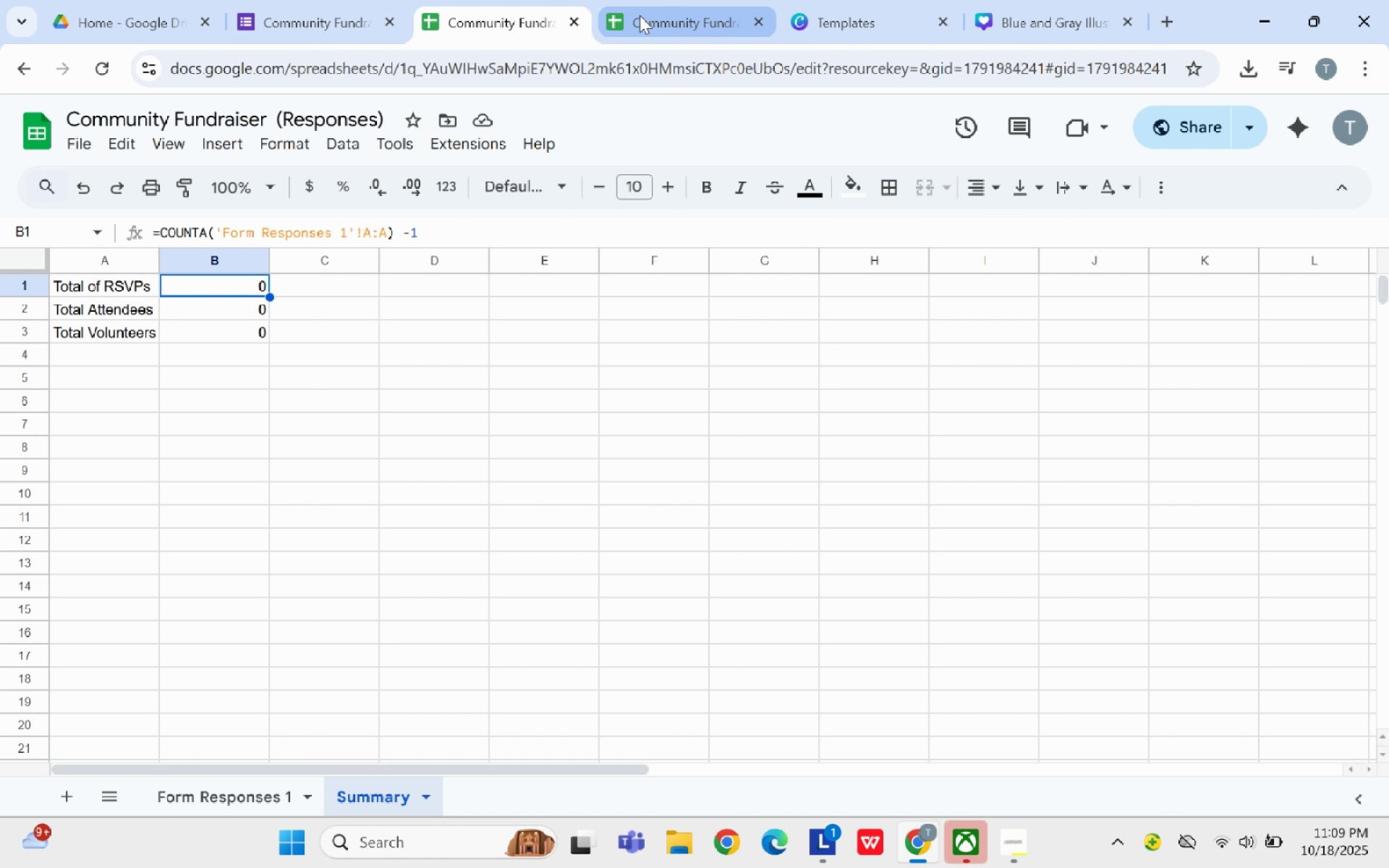 
left_click([657, 15])
 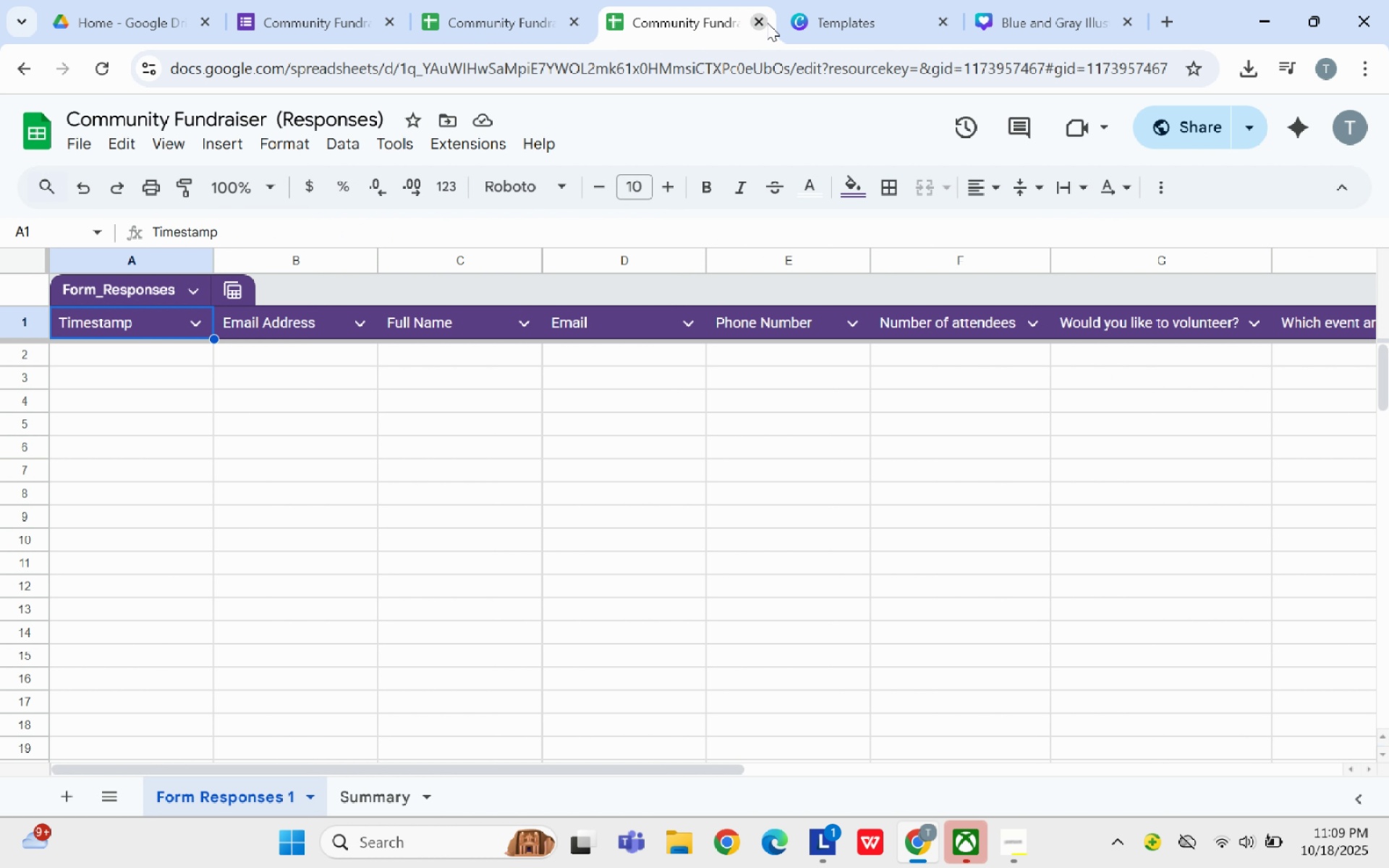 
left_click([758, 21])
 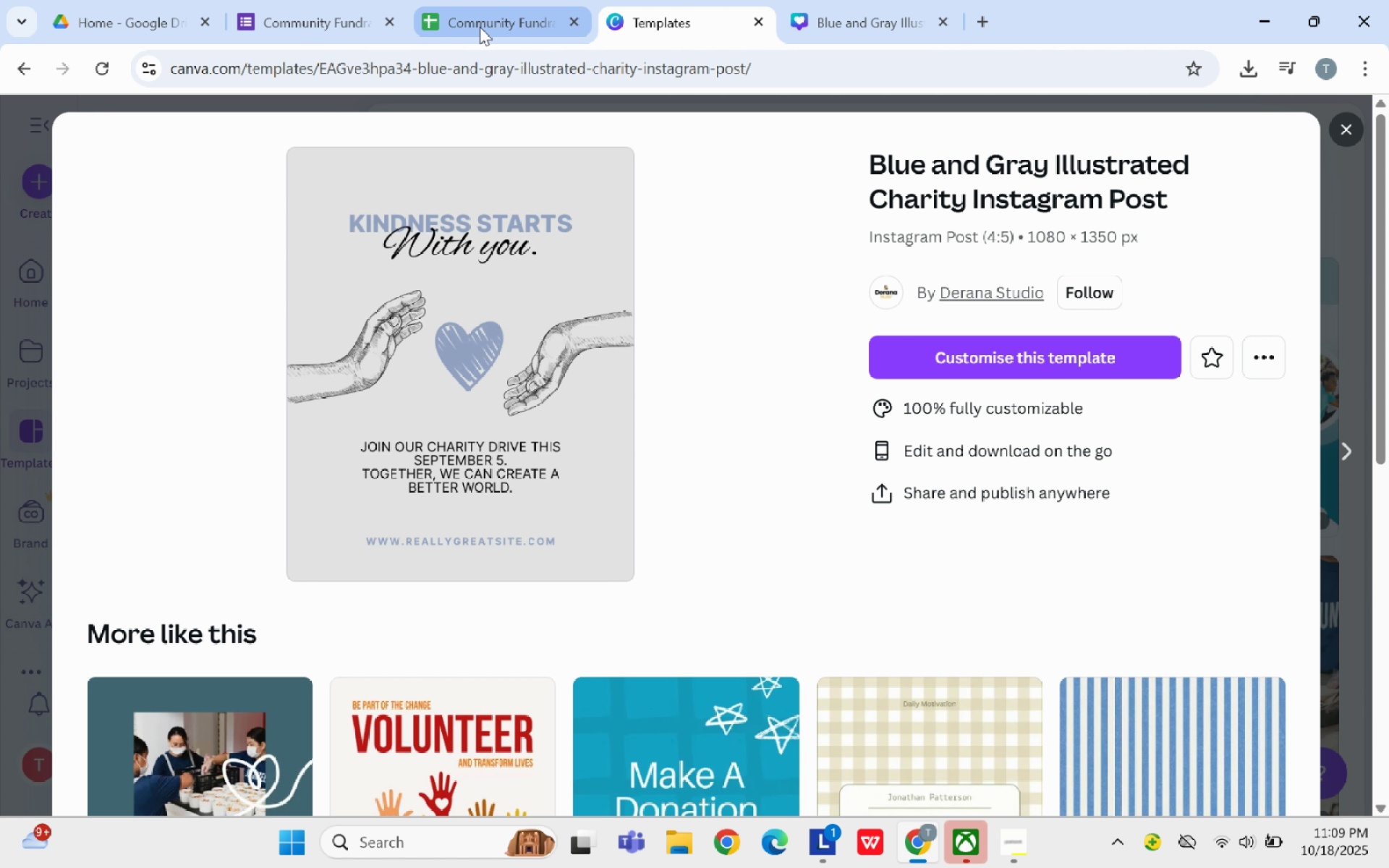 
left_click([483, 20])
 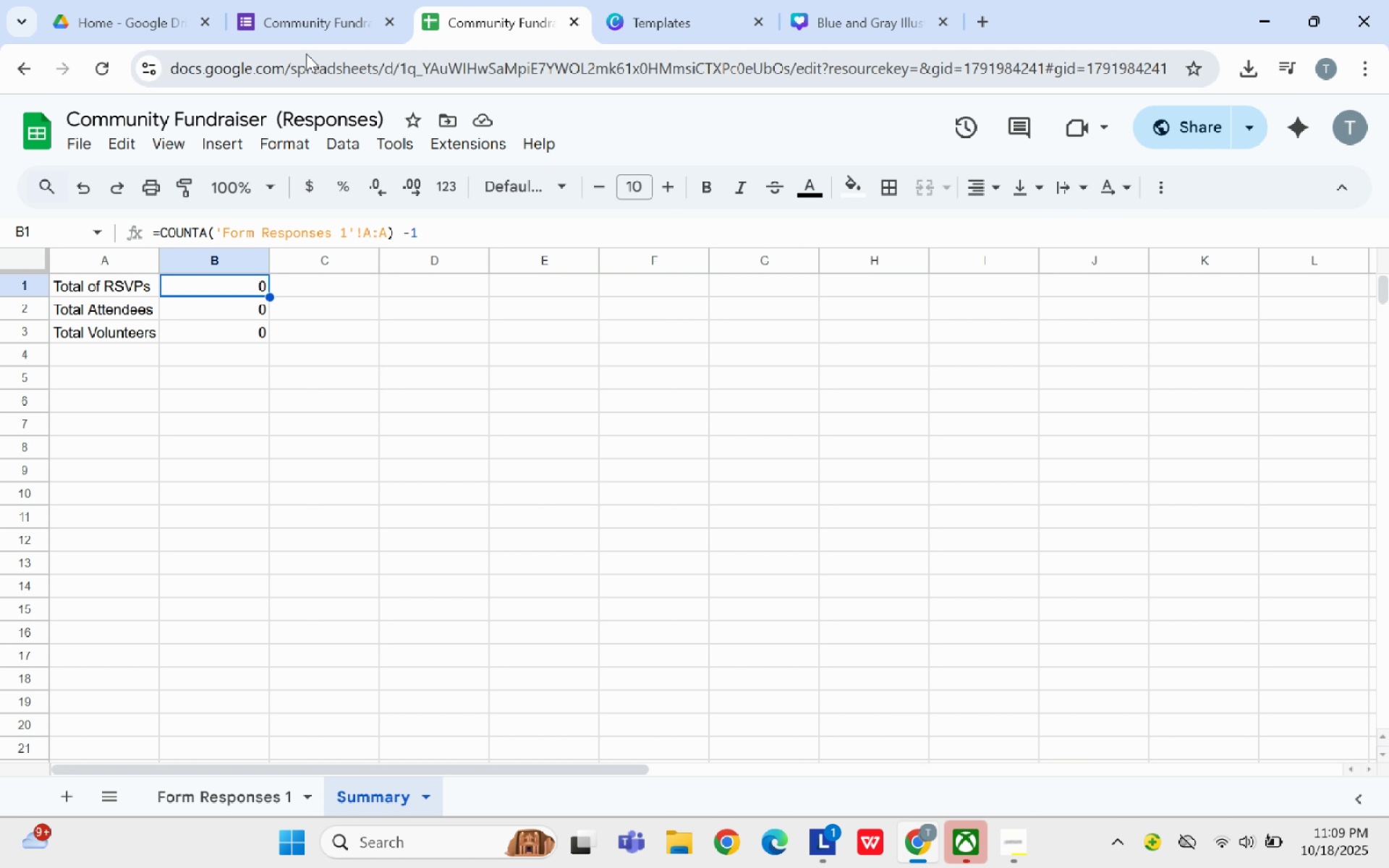 
left_click([313, 0])
 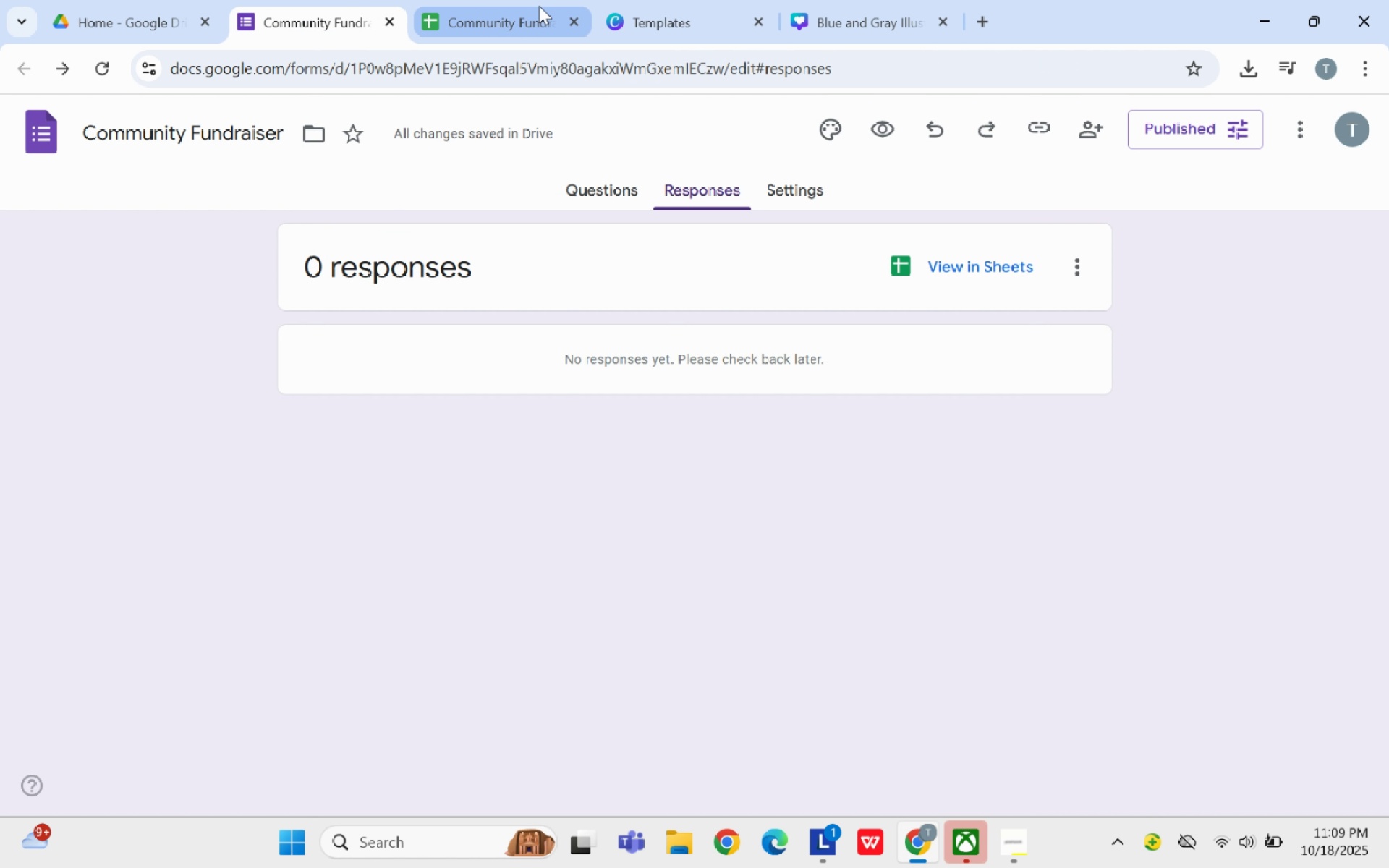 
left_click_drag(start_coordinate=[539, 6], to_coordinate=[539, 9])
 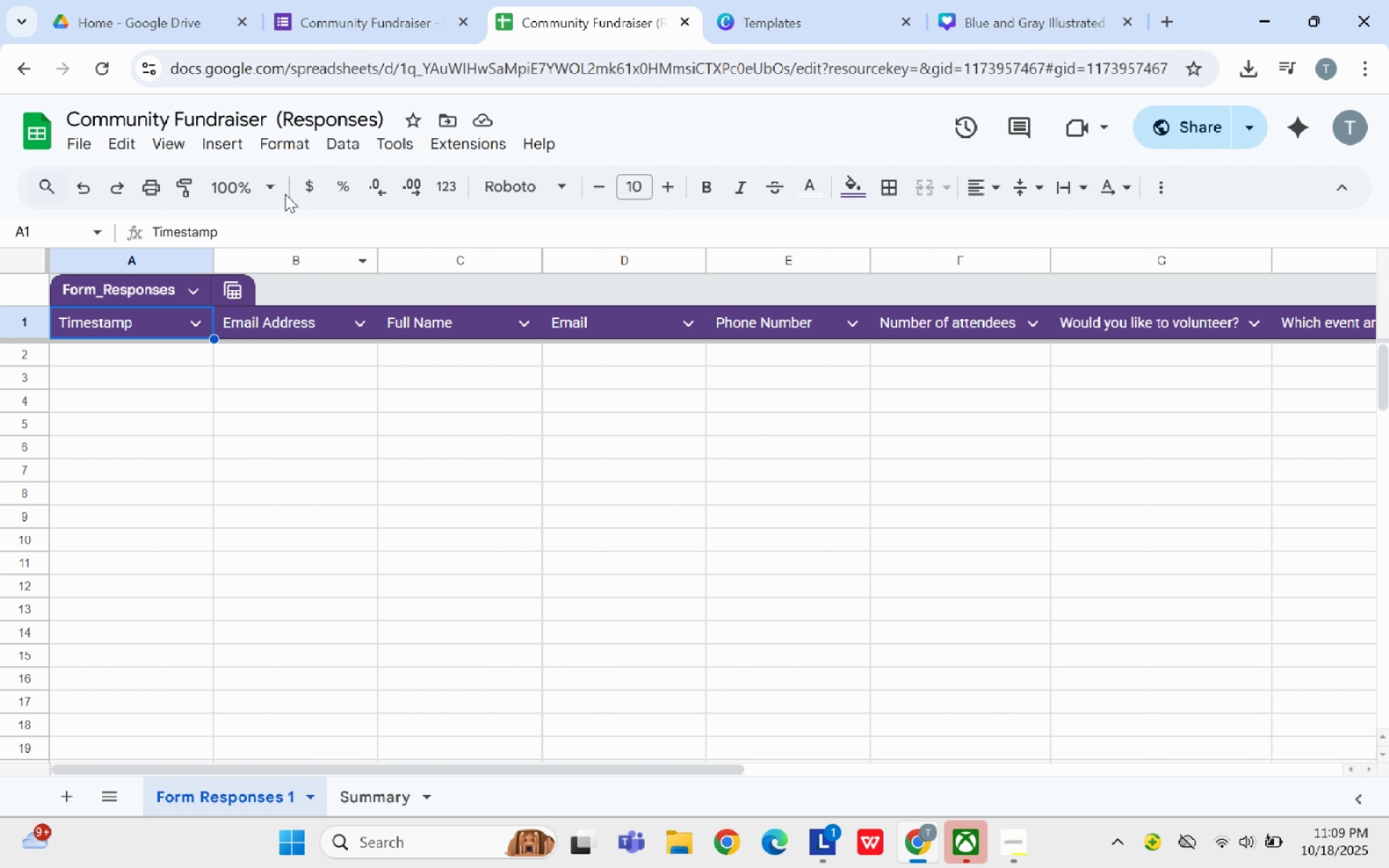 
left_click([370, 0])
 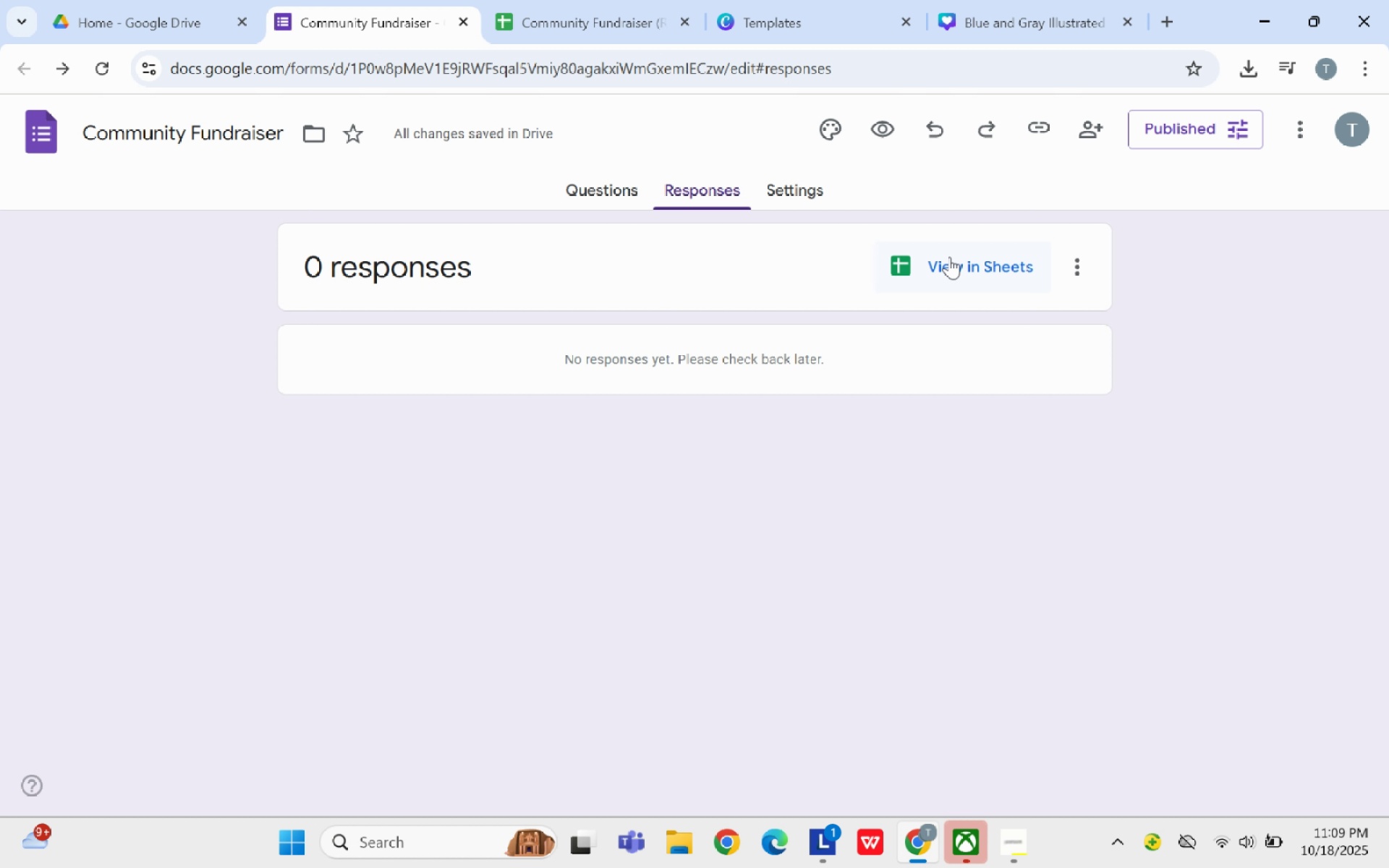 
left_click([1056, 257])
 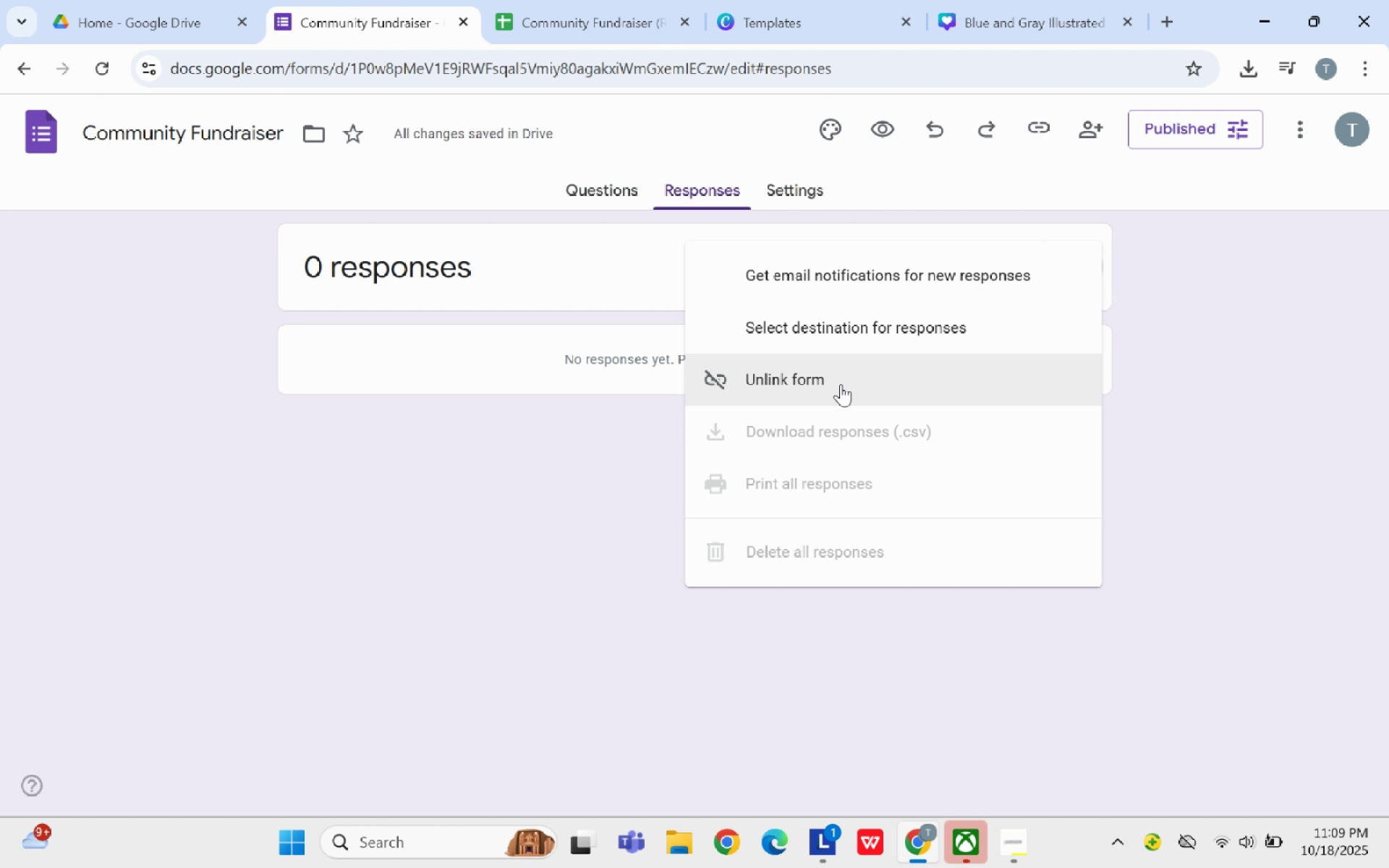 
left_click([840, 383])
 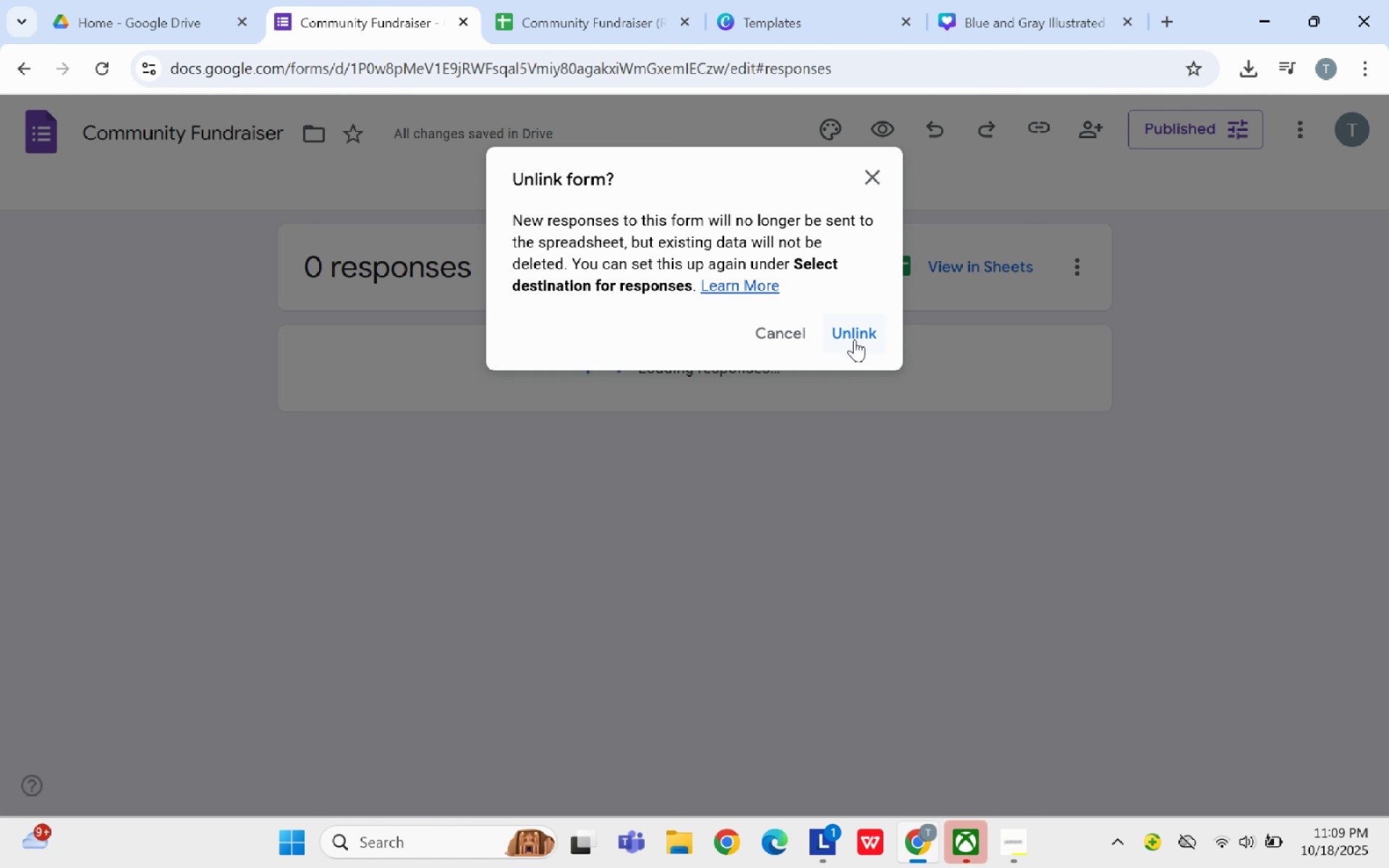 
left_click([855, 336])
 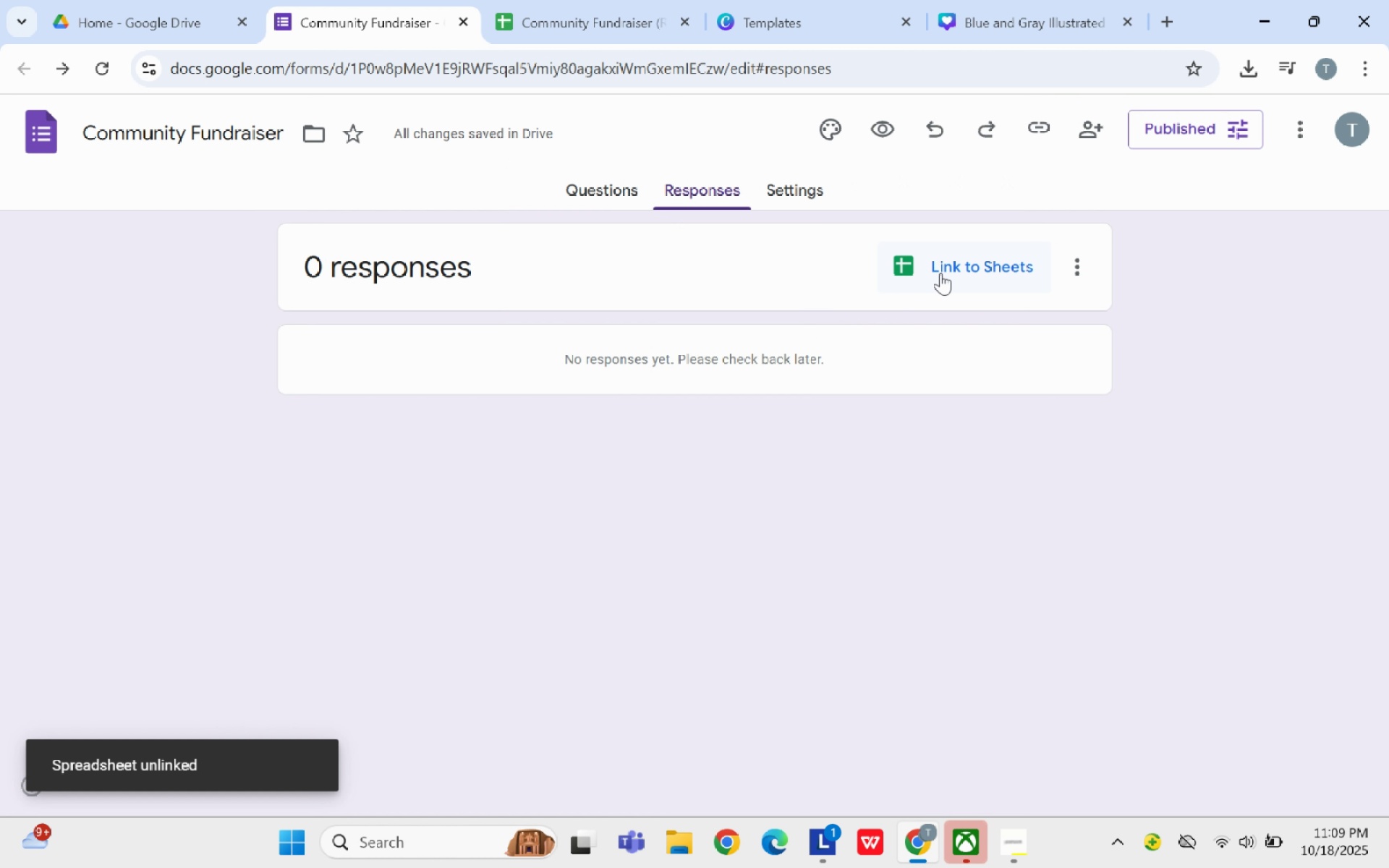 
left_click([1001, 258])
 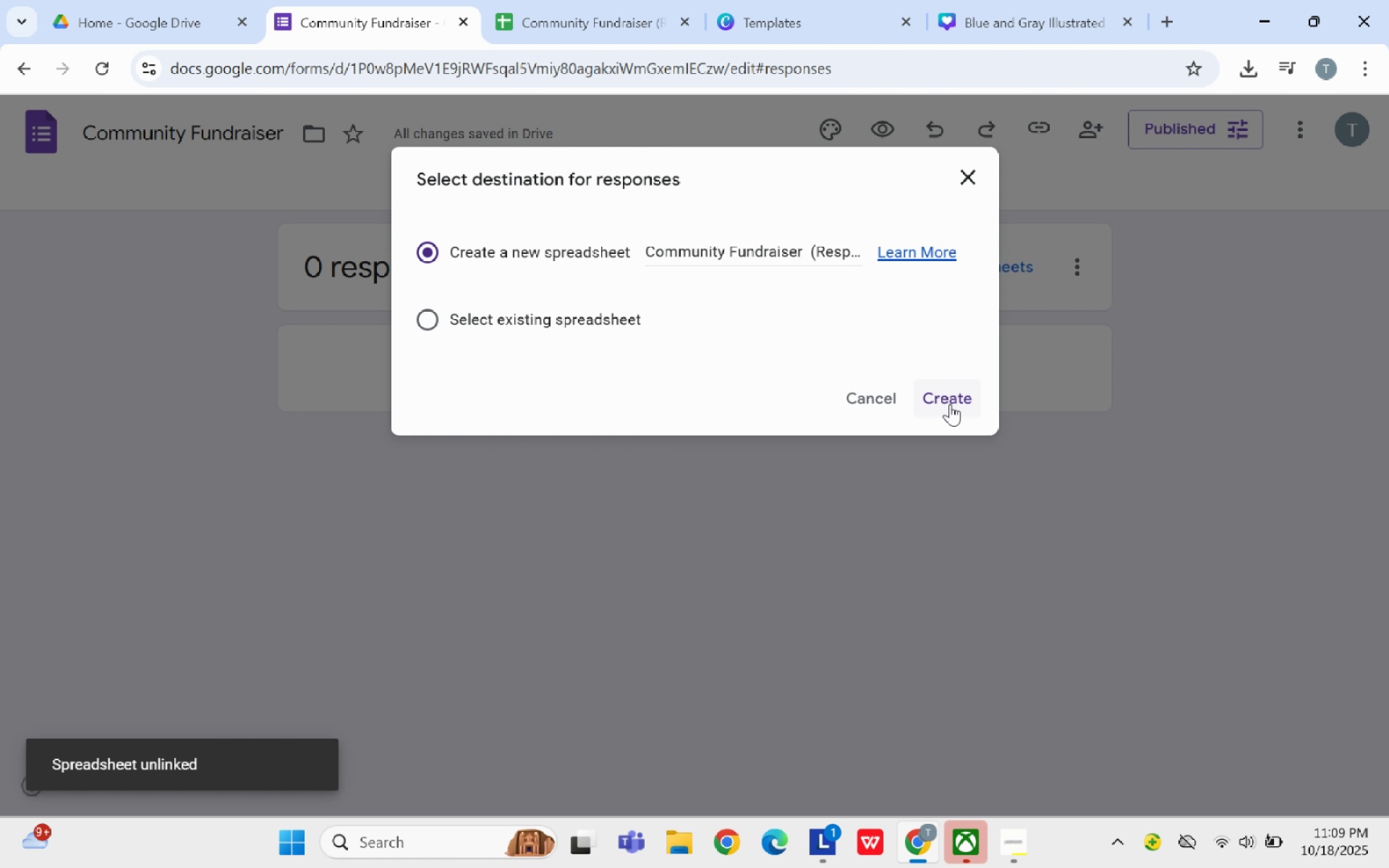 
left_click([951, 404])
 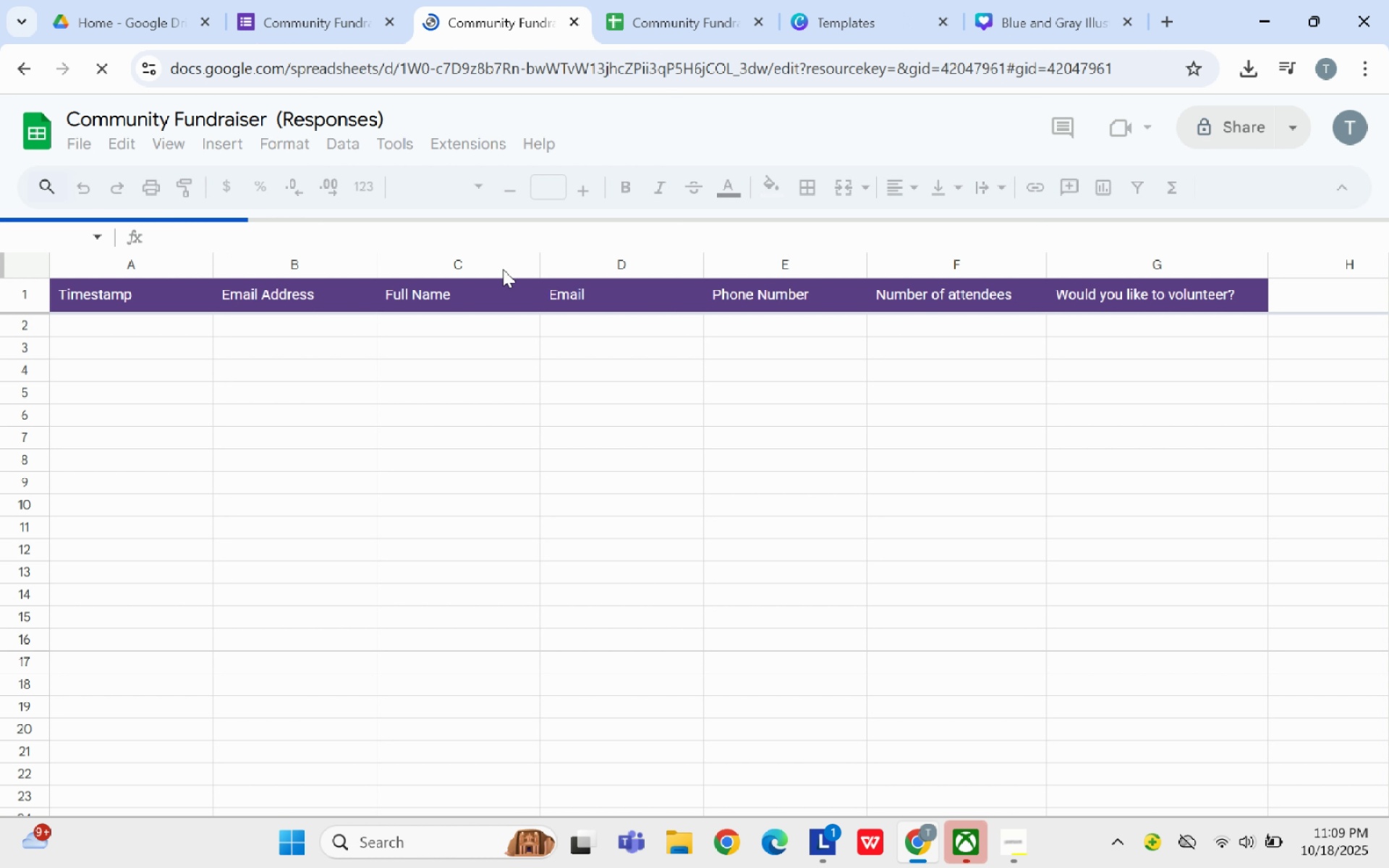 
wait(8.31)
 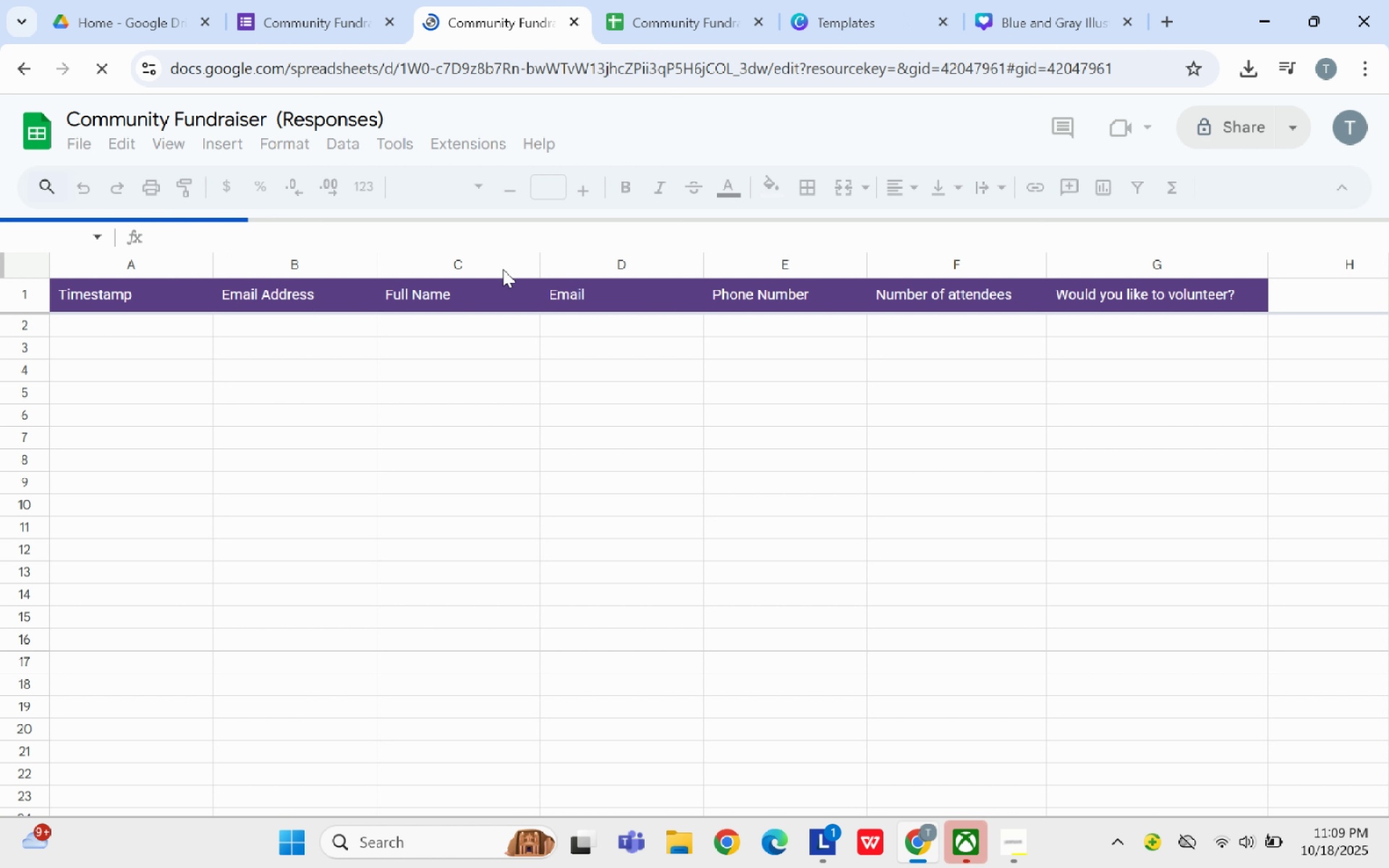 
mouse_move([393, 778])
 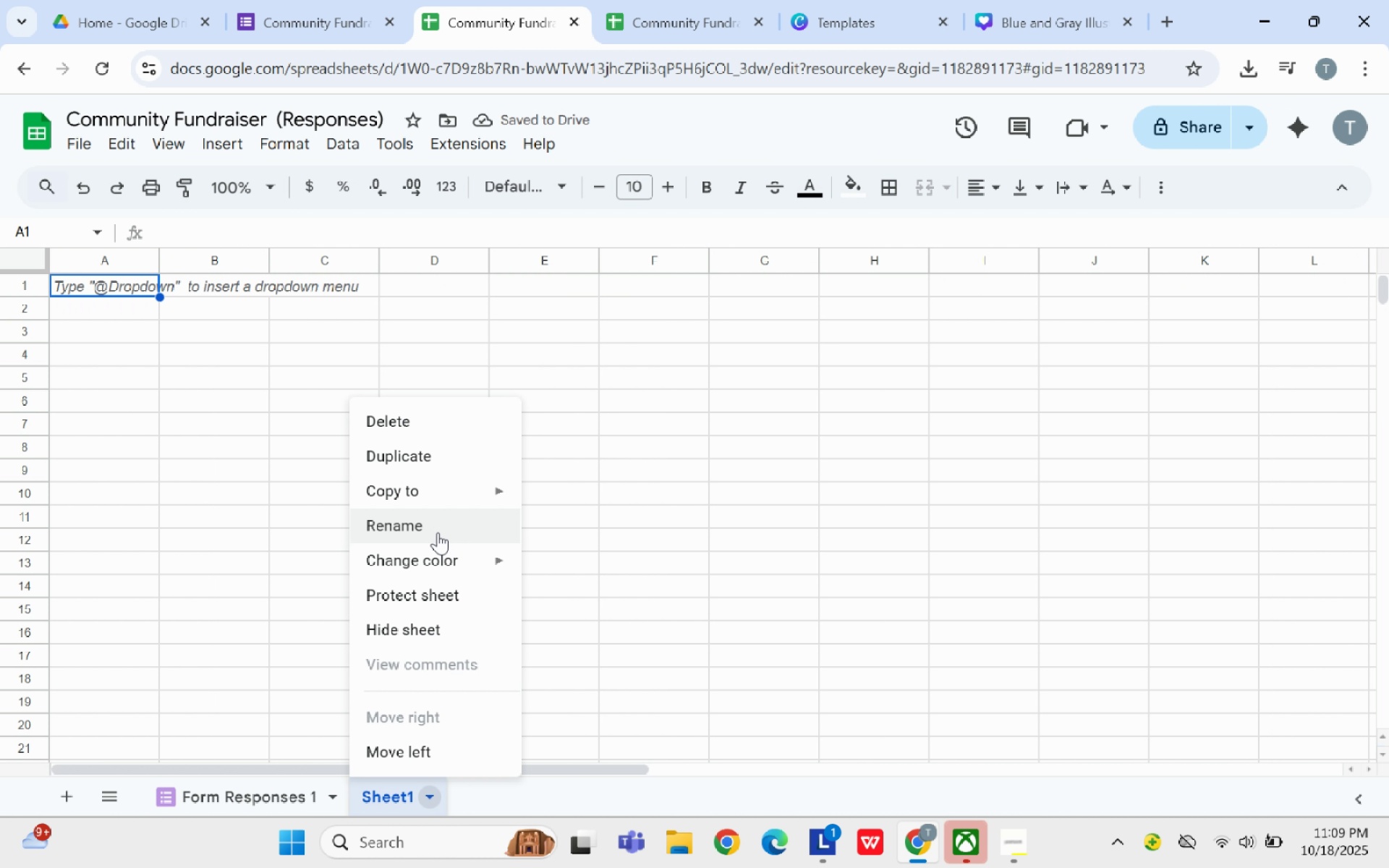 
left_click([438, 532])
 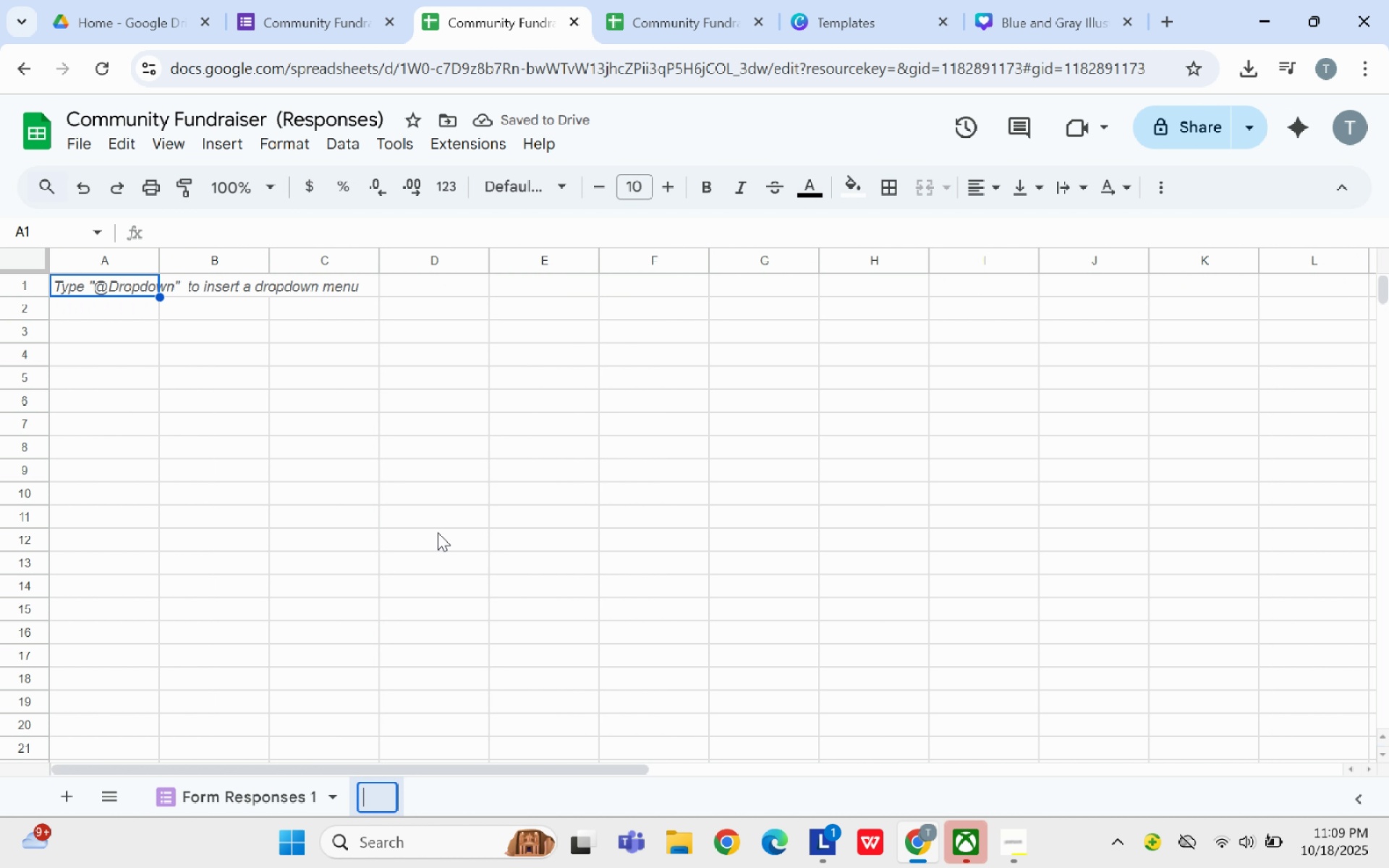 
key(Backspace)
type(Summary)
 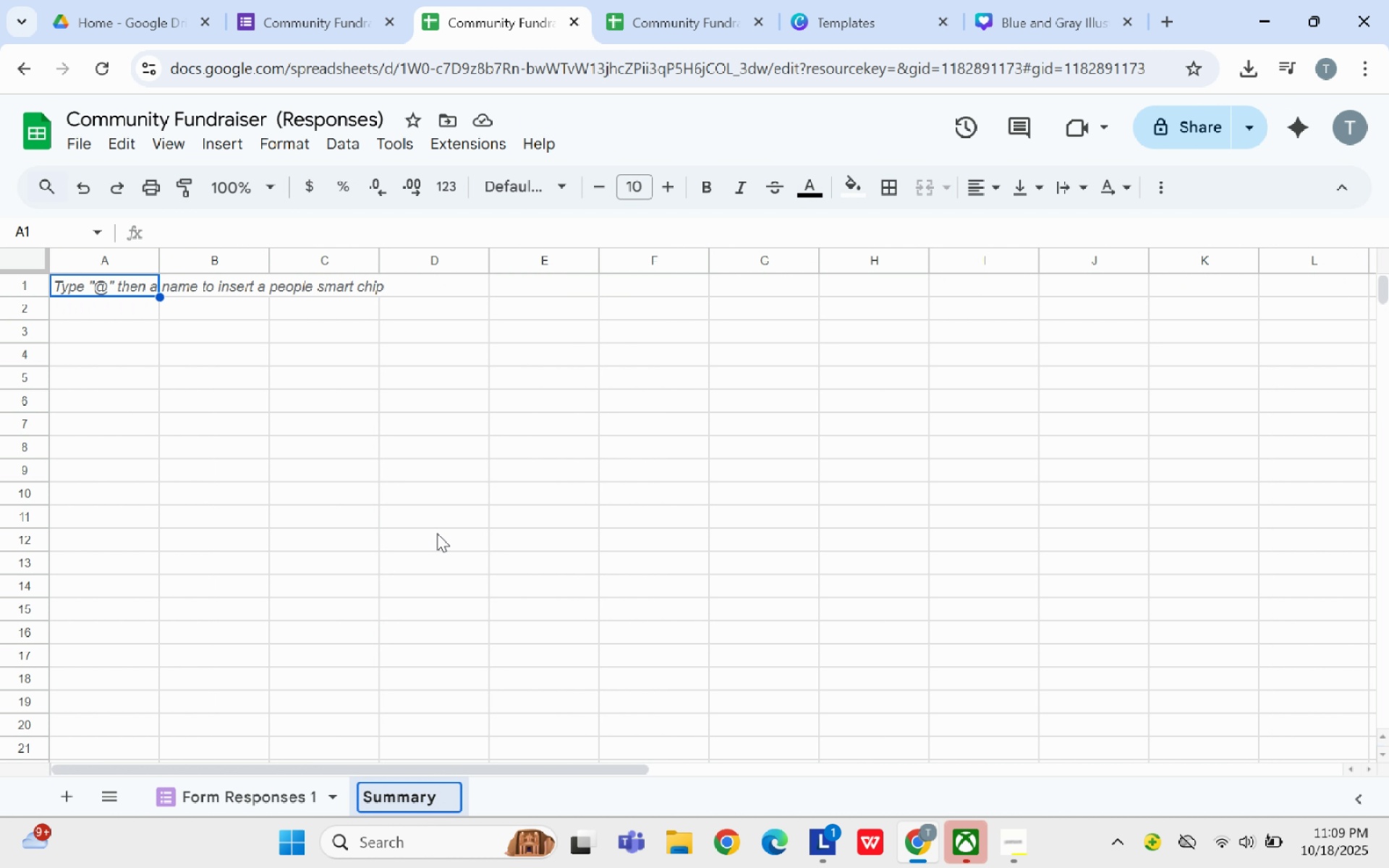 
left_click([437, 533])
 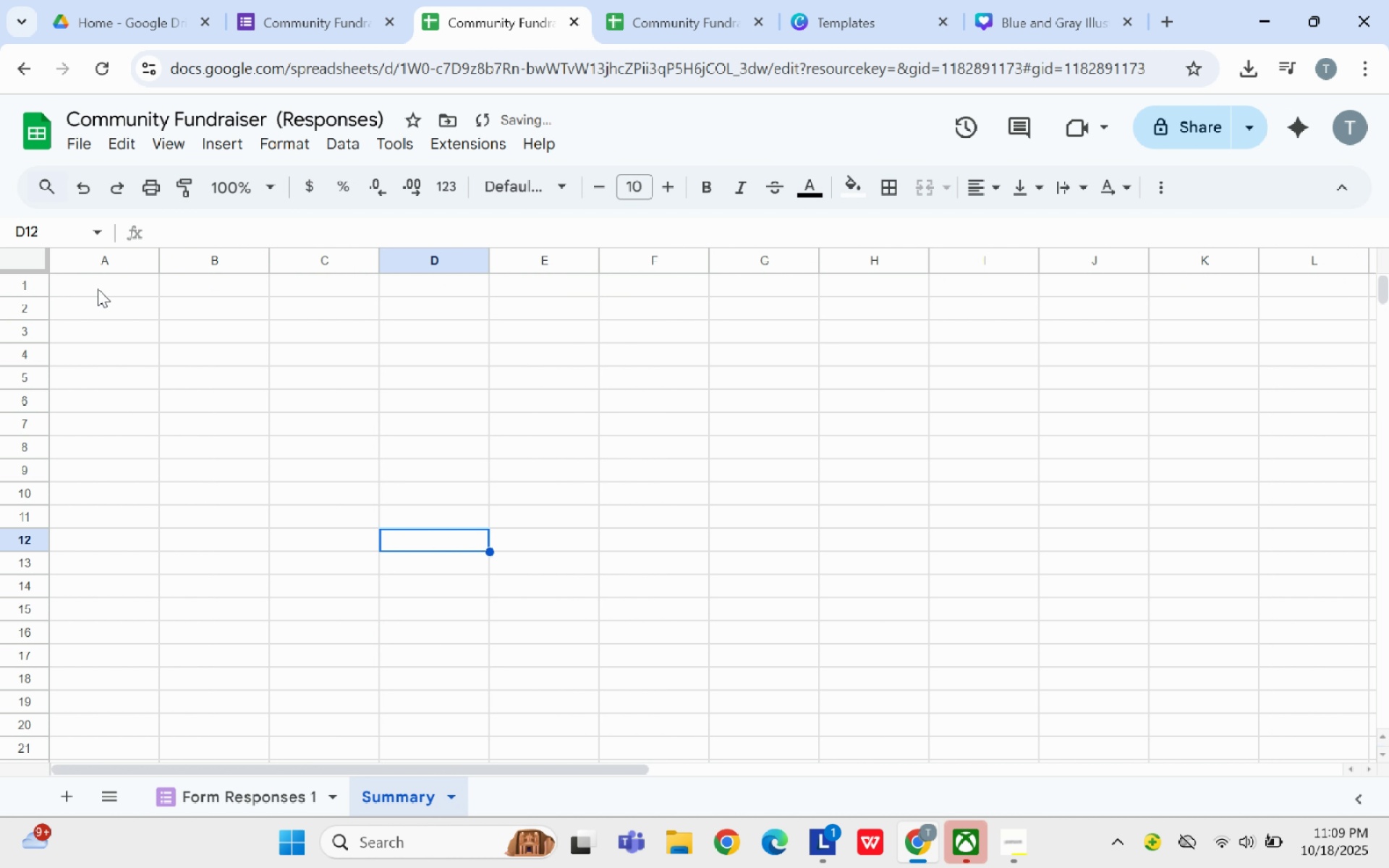 
left_click([97, 286])
 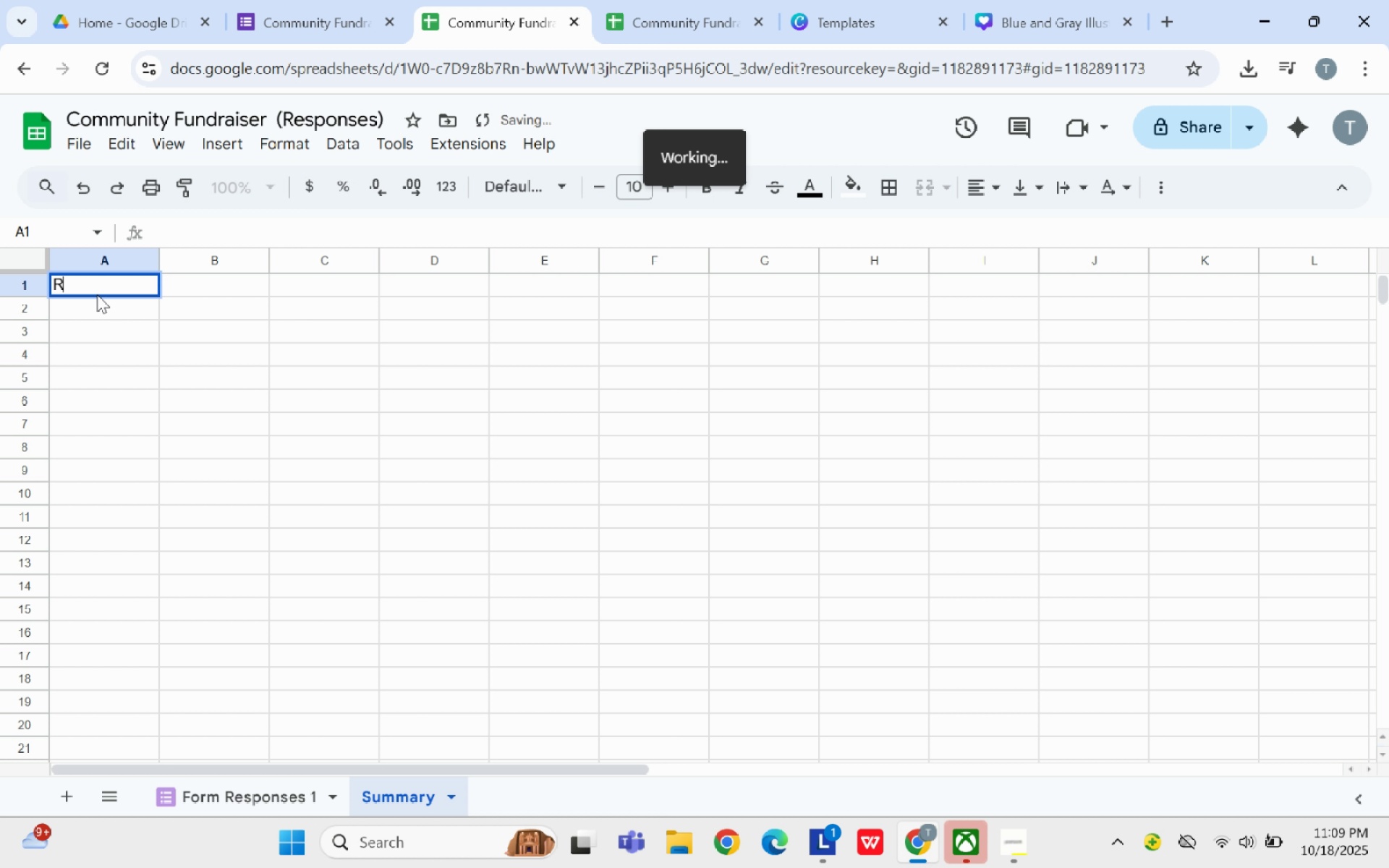 
type(R)
key(Backspace)
type(Total r)
key(Backspace)
type(RSVPs)
 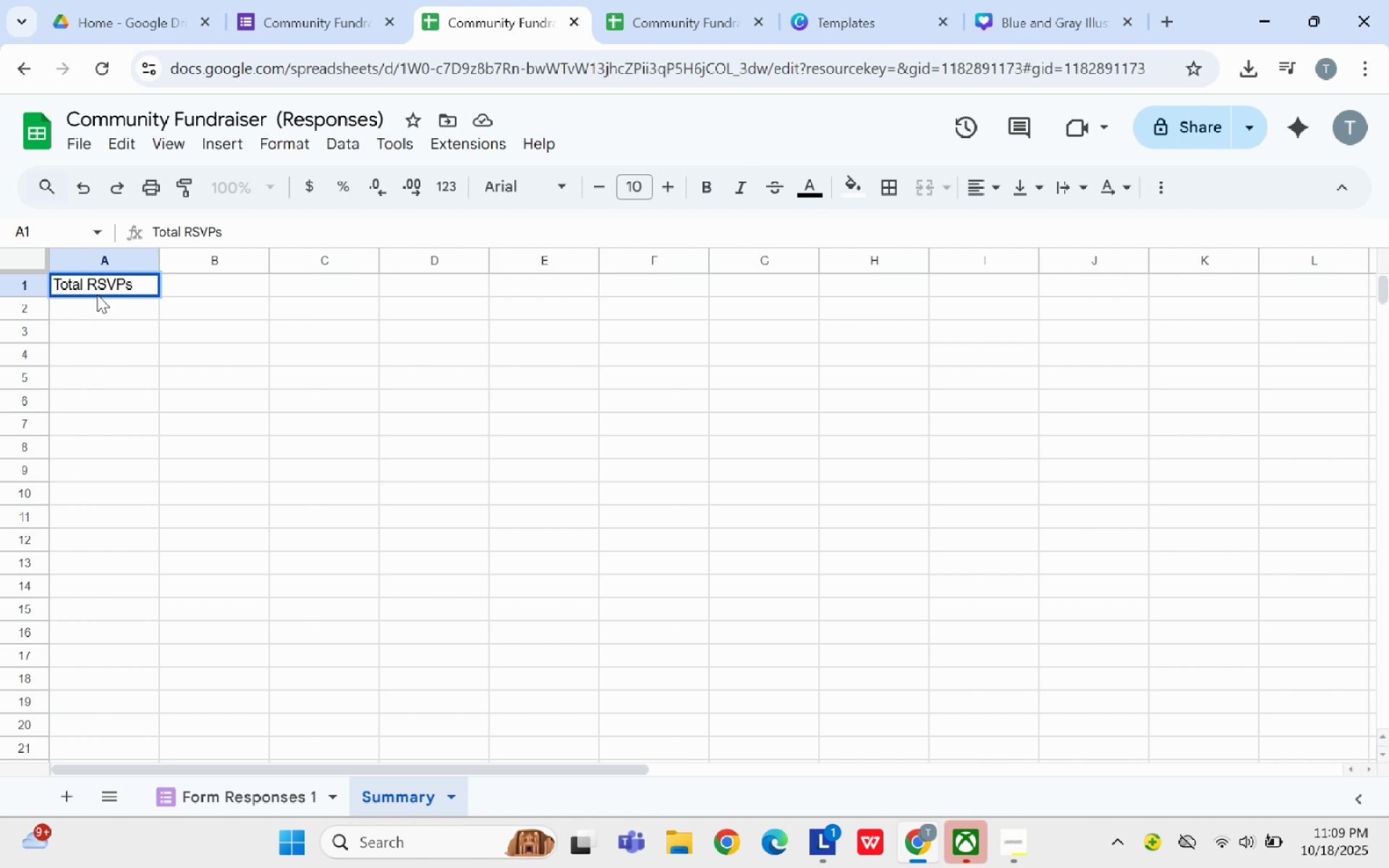 
left_click([191, 284])
 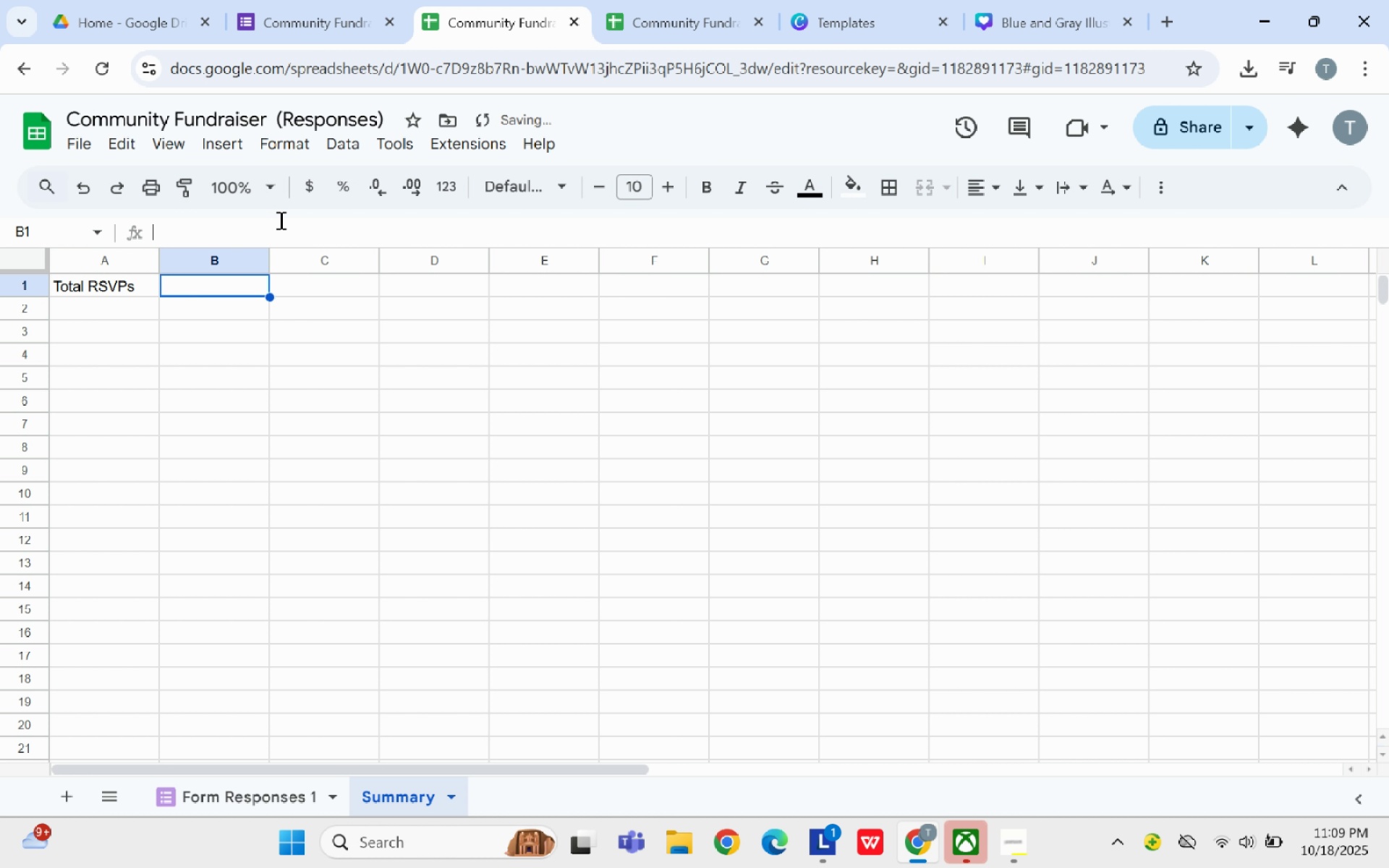 
left_click([279, 220])
 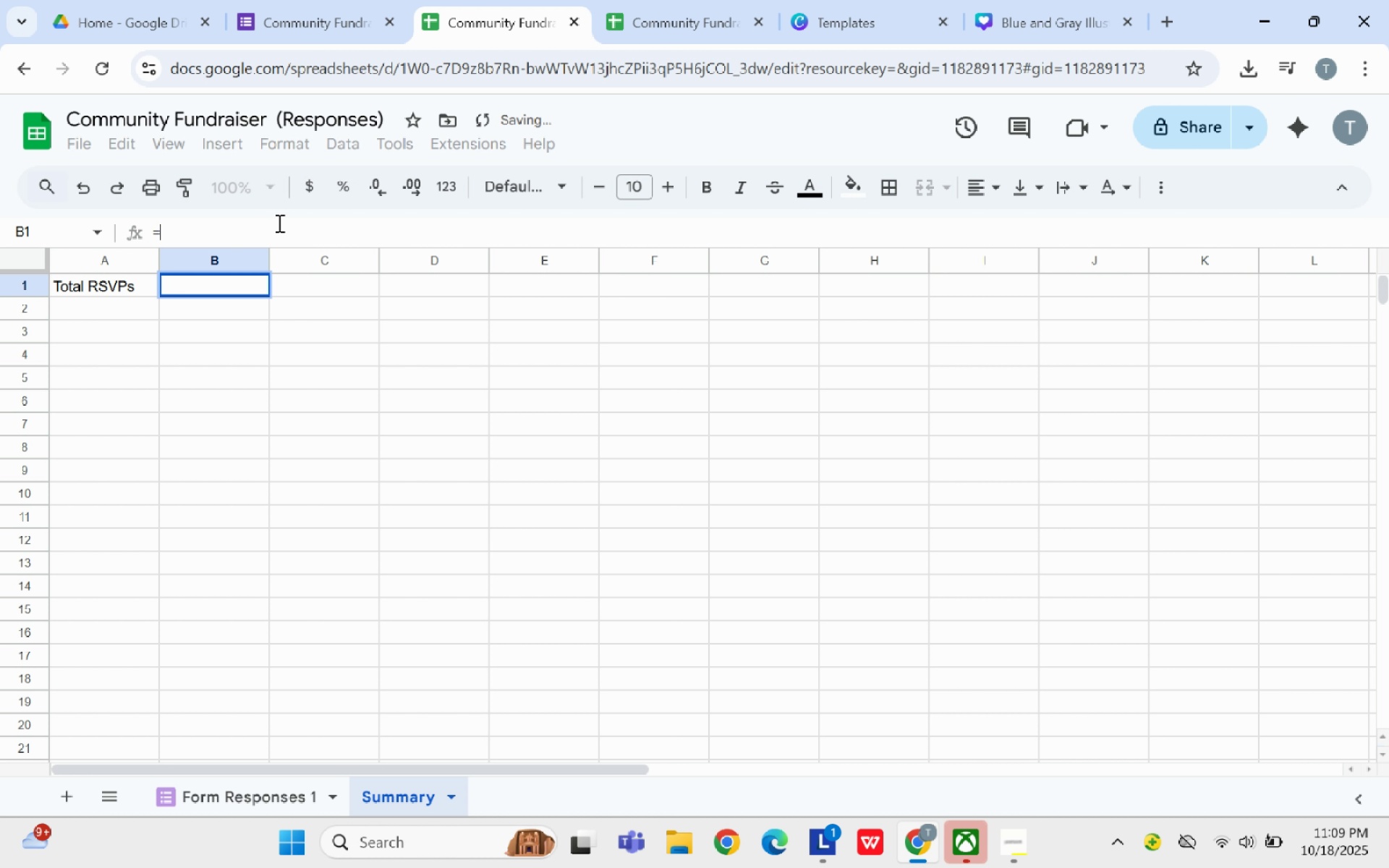 
type(=COUNTA('Form Responses 1' !A:A) -!)
key(Backspace)
type(1)
 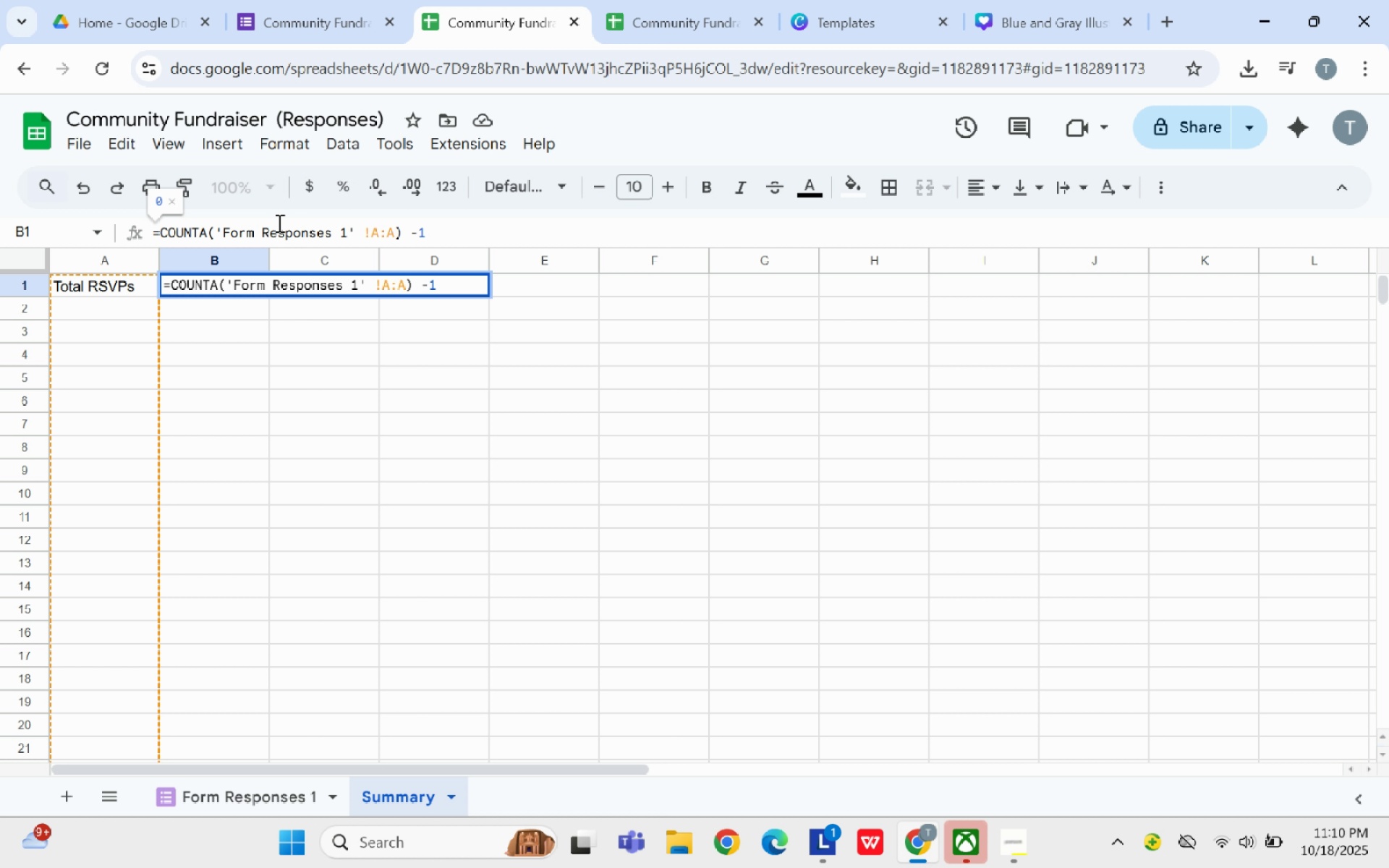 
key(Enter)
 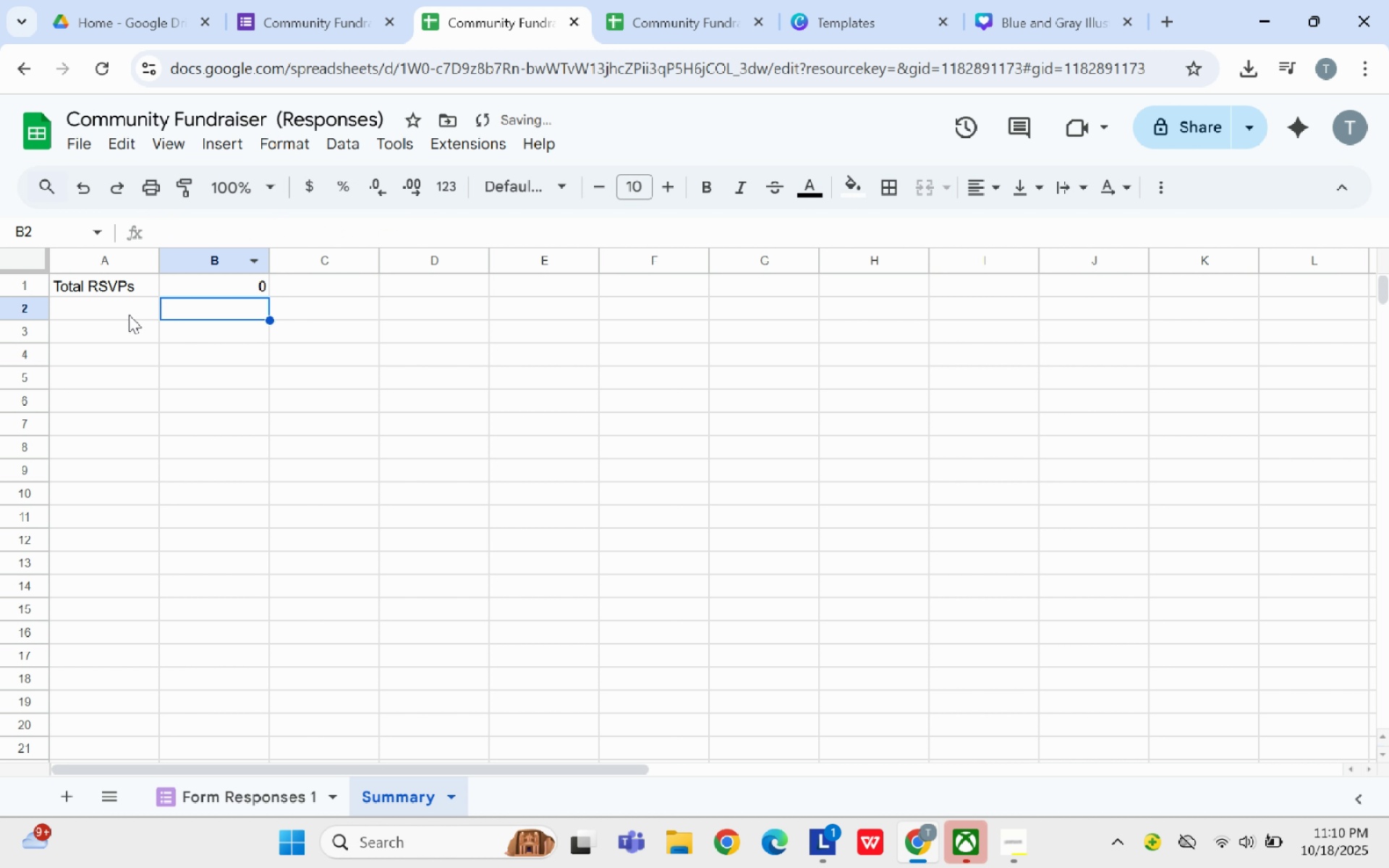 
left_click([129, 315])
 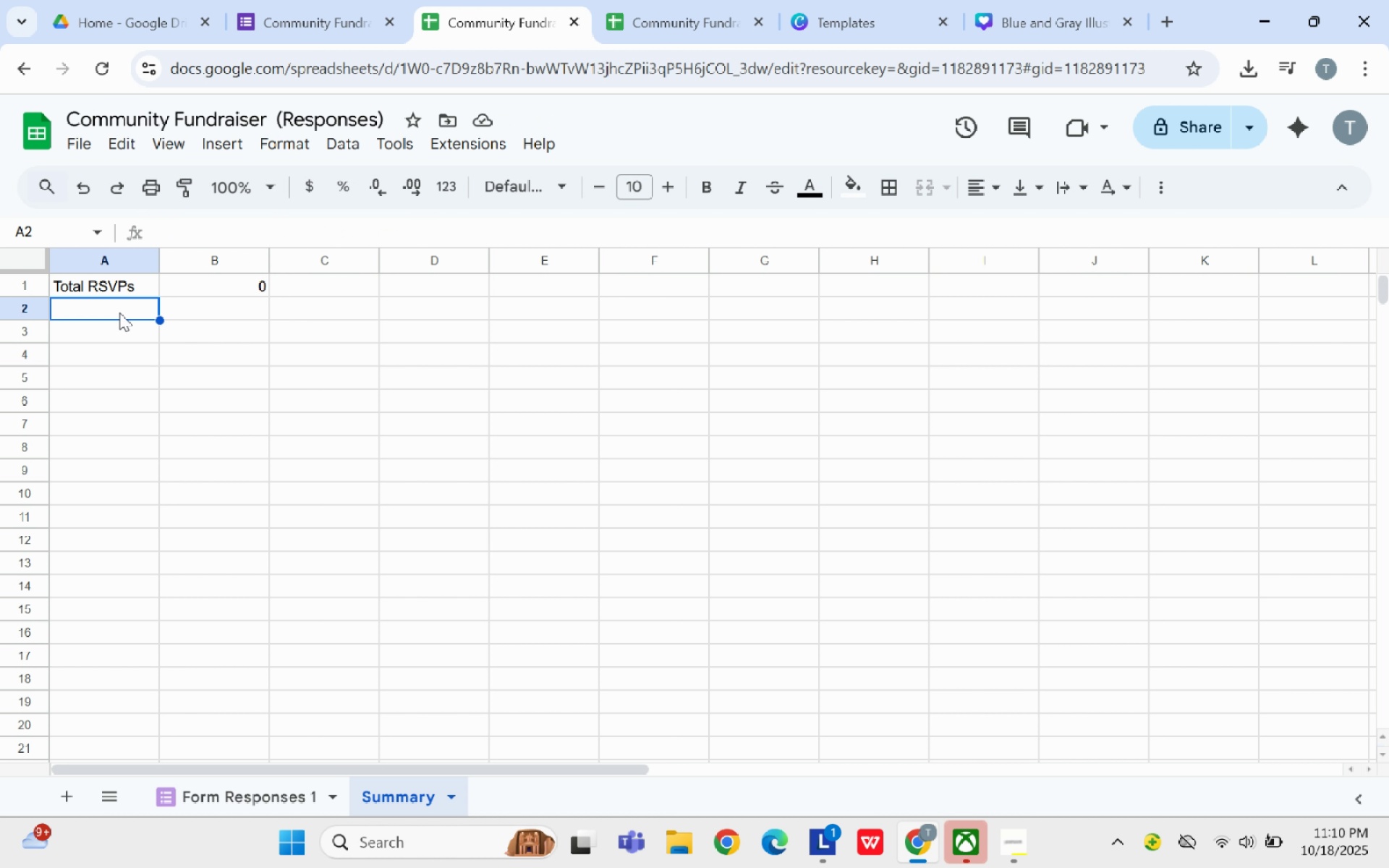 
type(Total Attendees)
 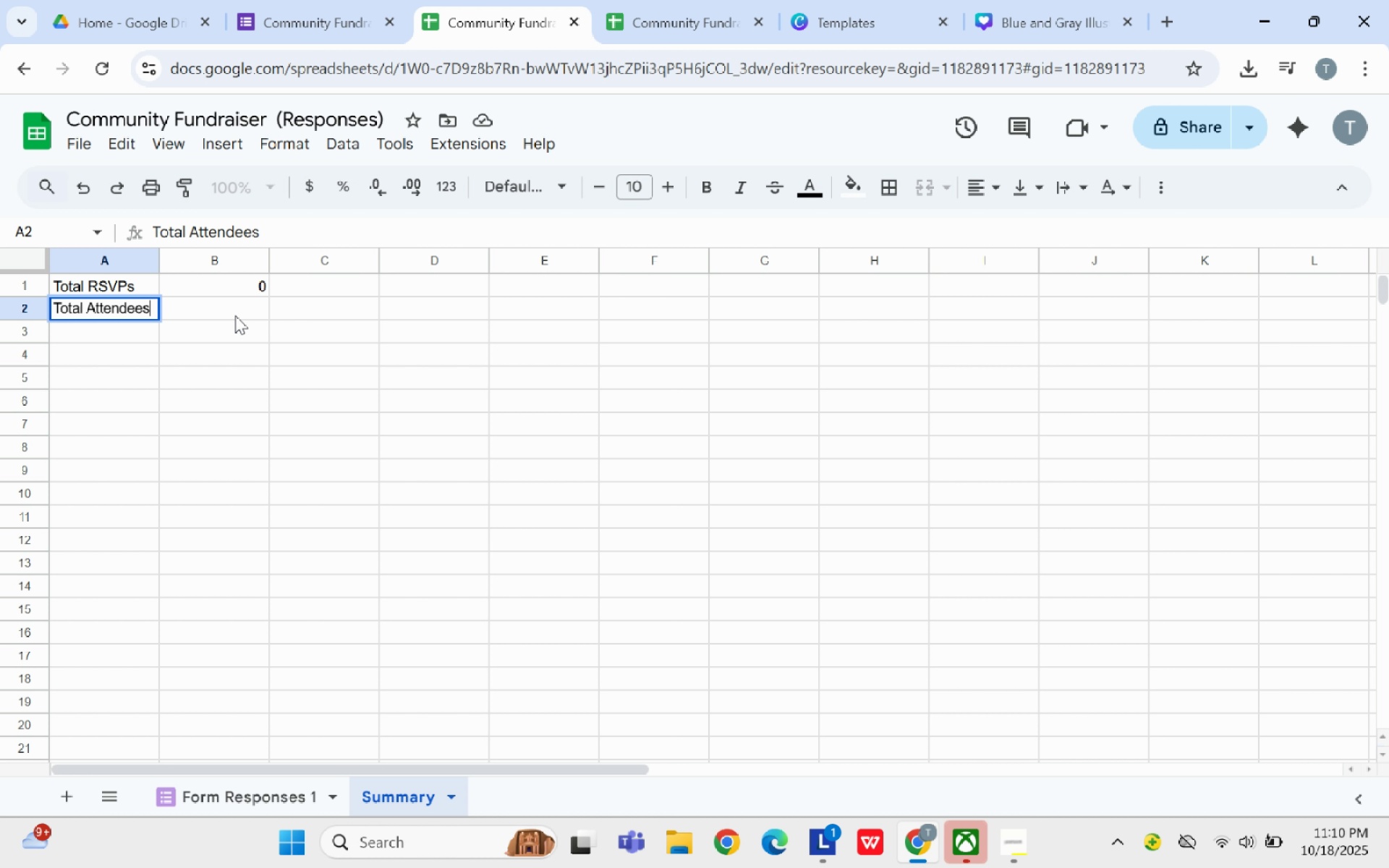 
left_click([235, 314])
 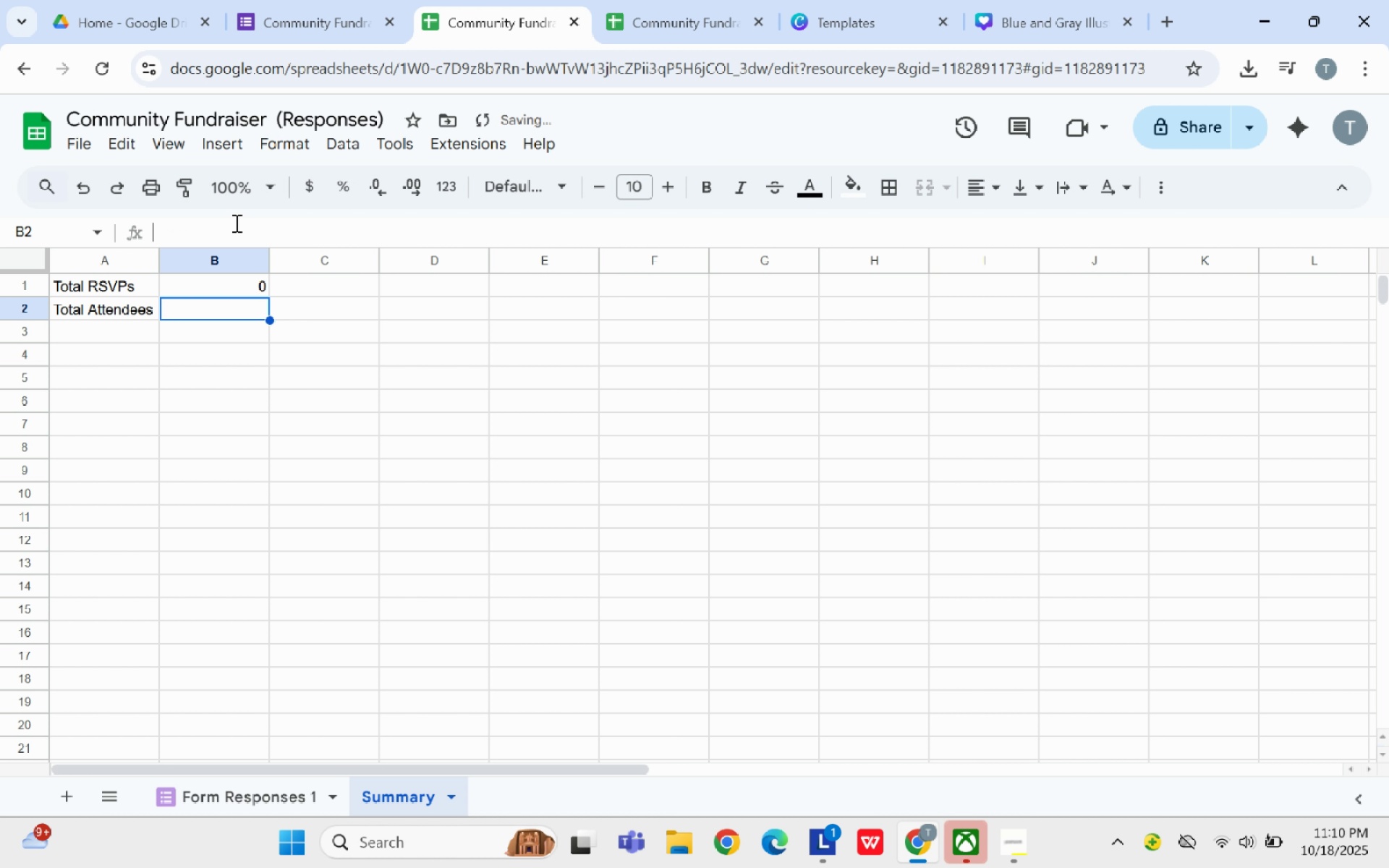 
left_click([235, 223])
 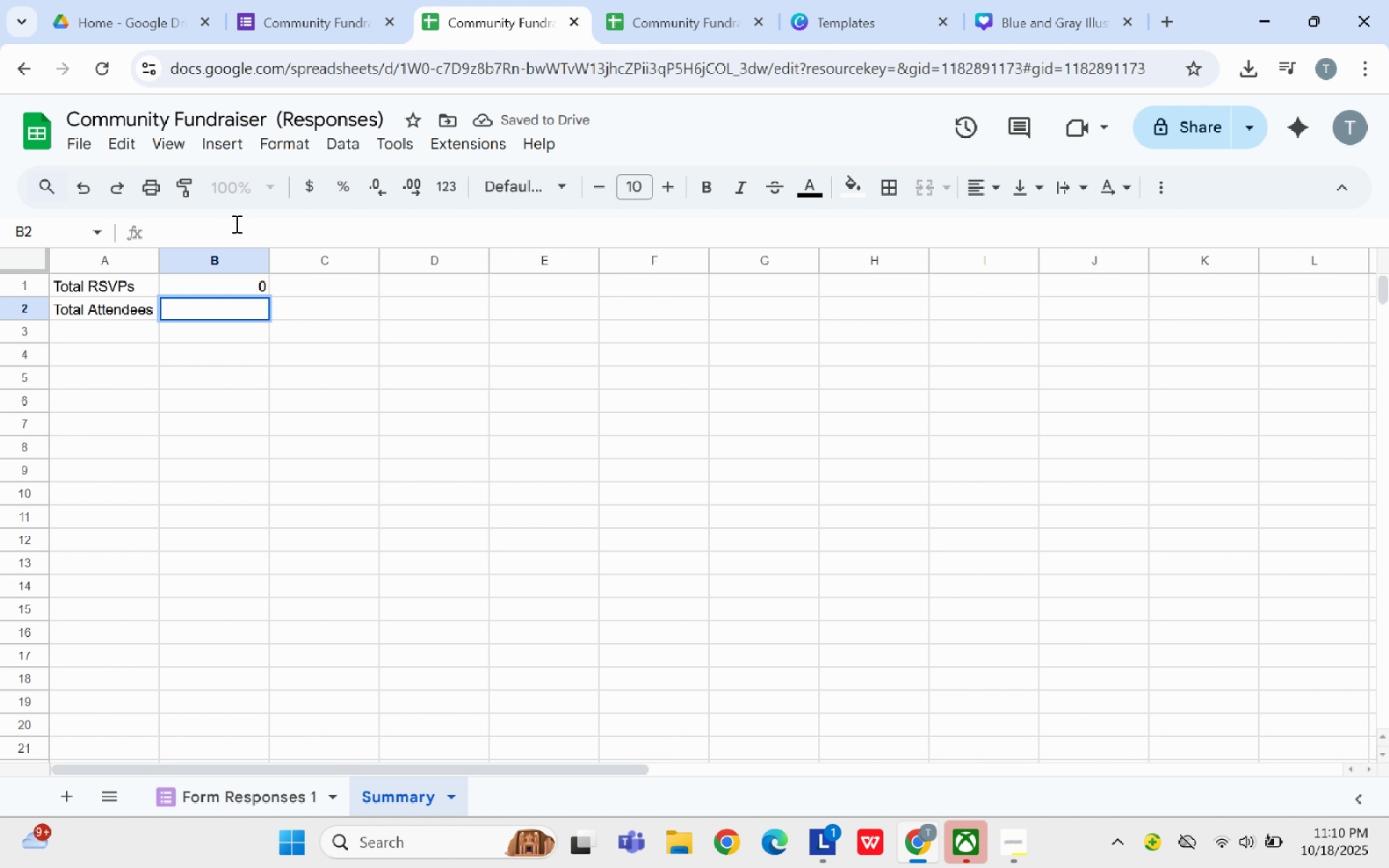 
type(=SUM(ARRAYFORMULA(VALUE(IF('Form Responses 1' !)
 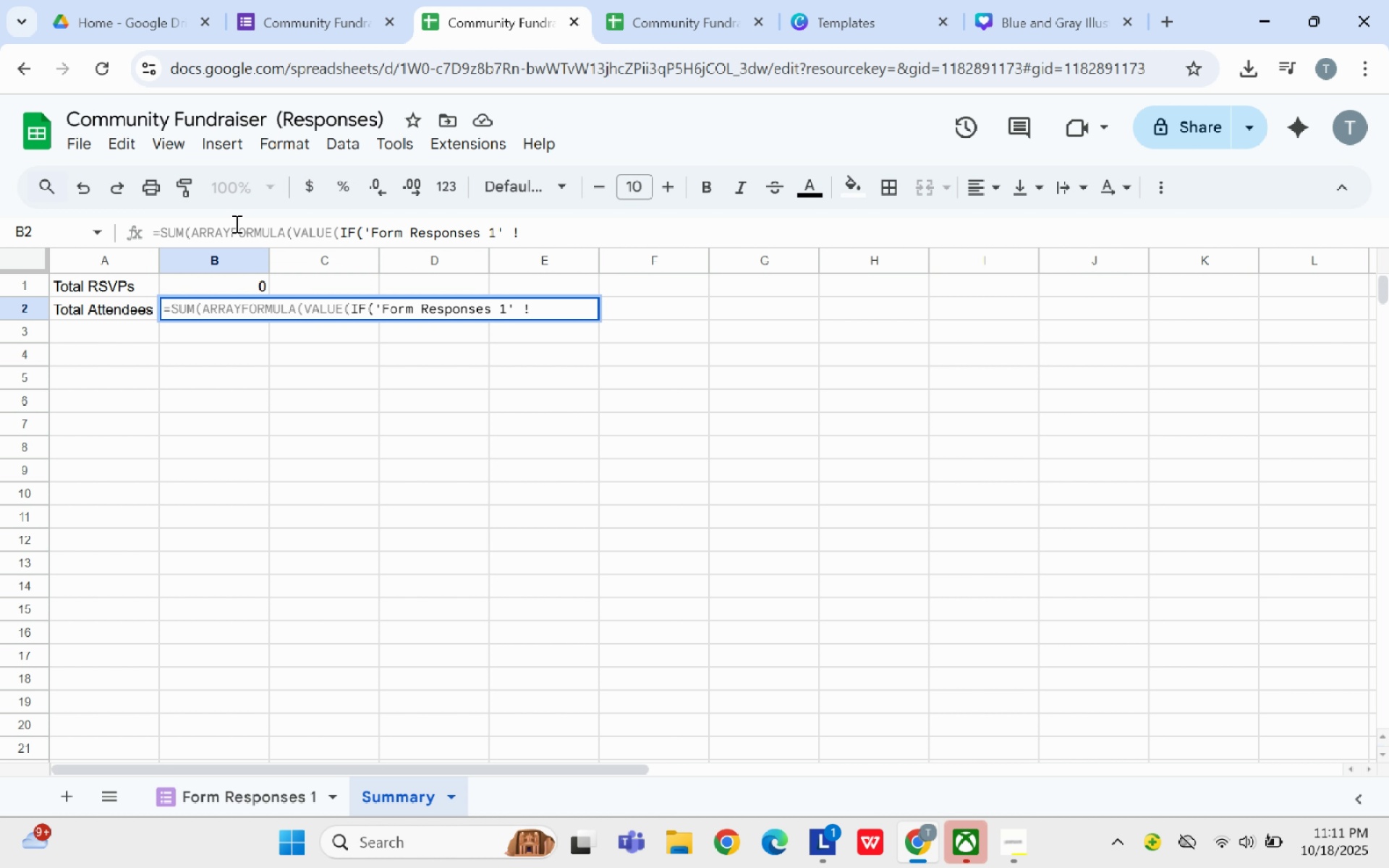 
left_click([264, 789])
 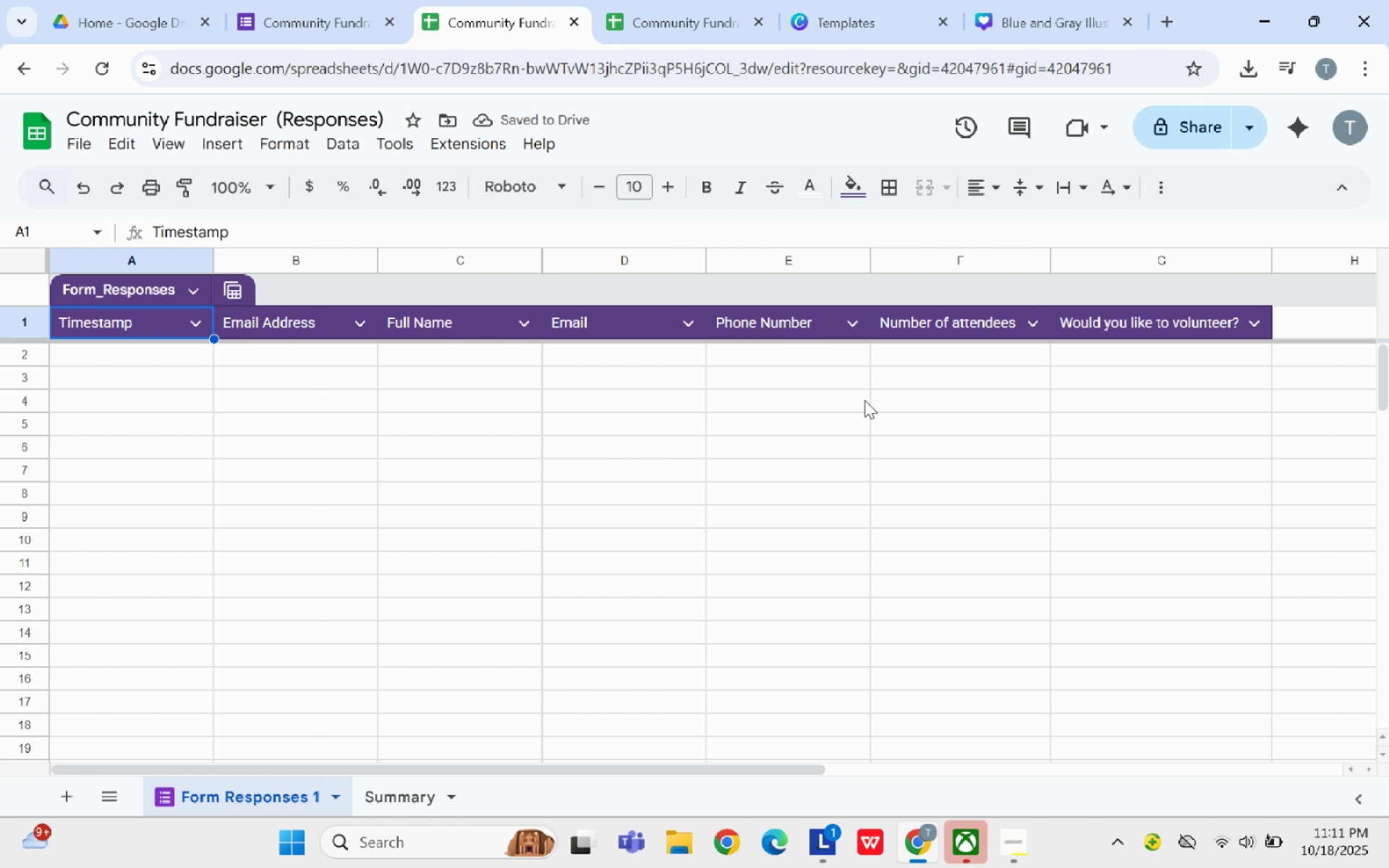 
left_click([411, 787])
 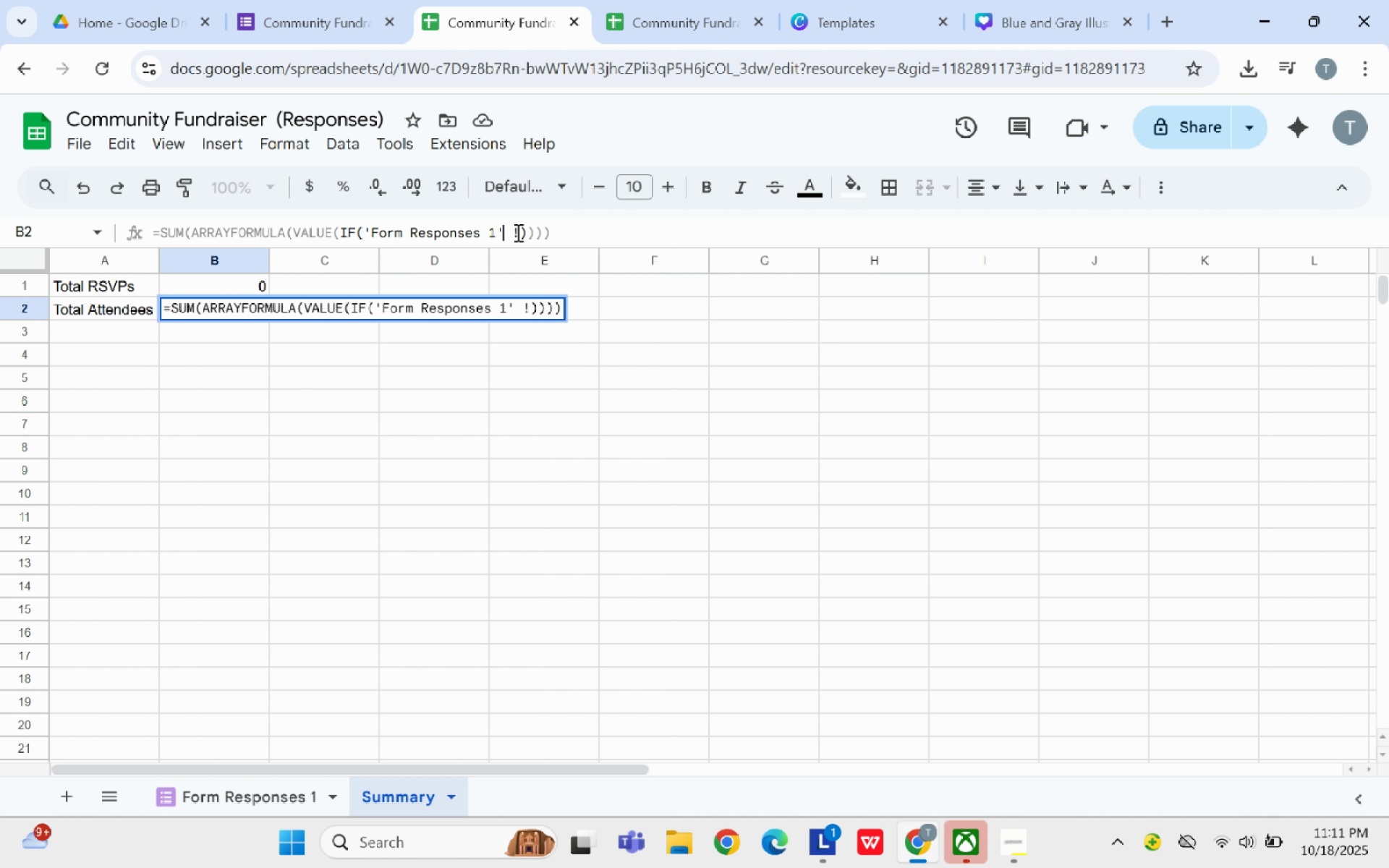 
wait(5.54)
 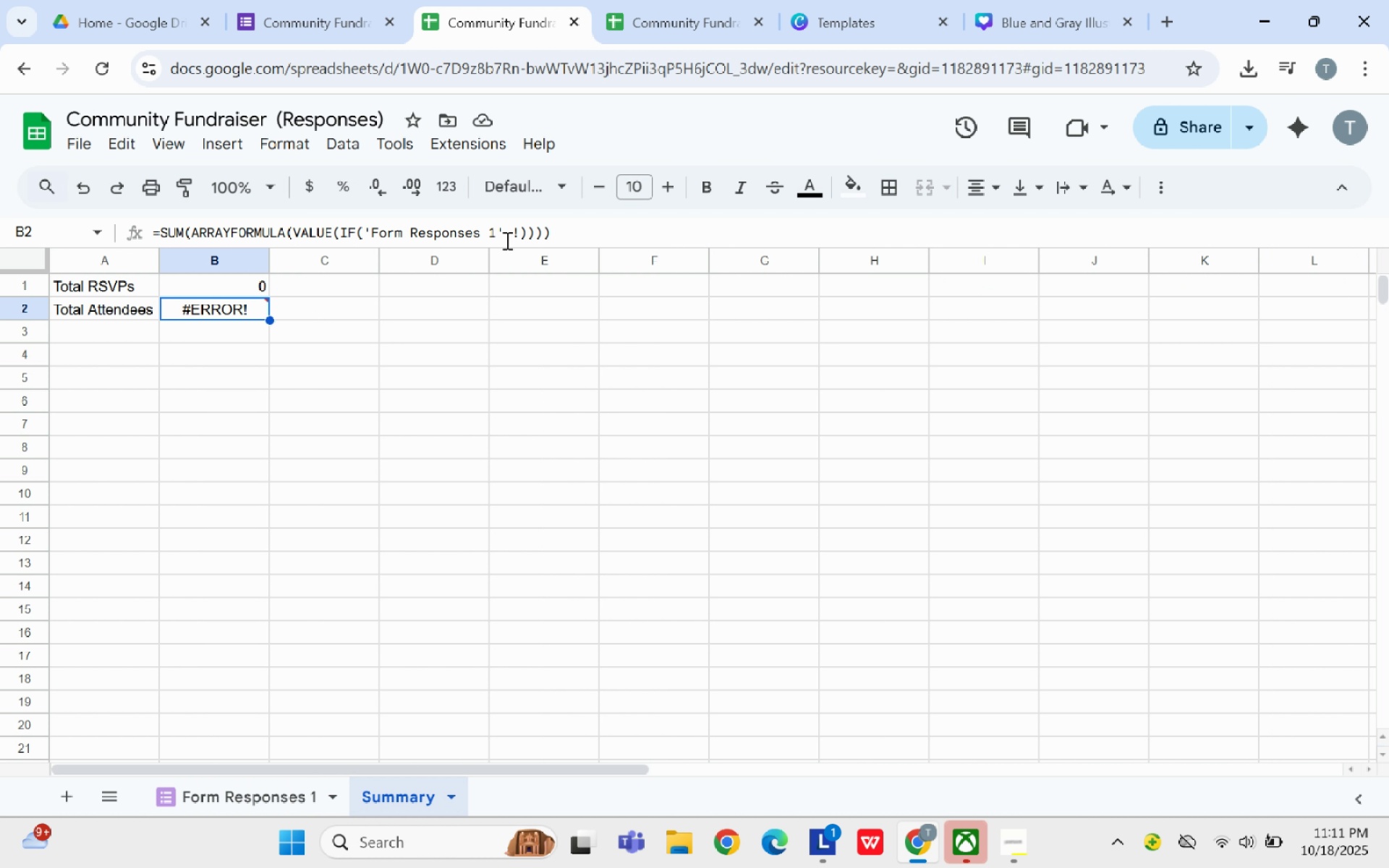 
left_click([529, 305])
 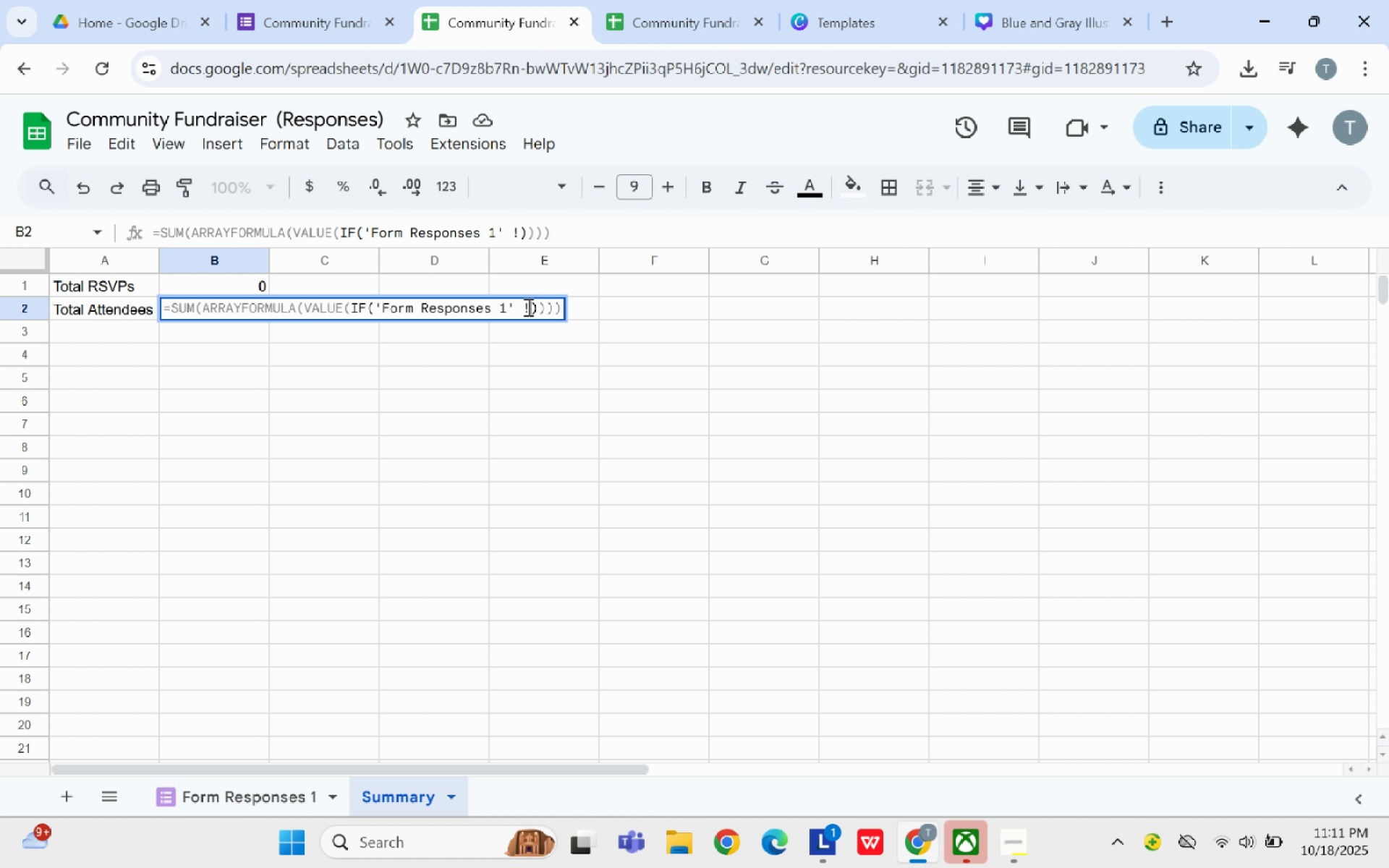 
type(F2:F)
 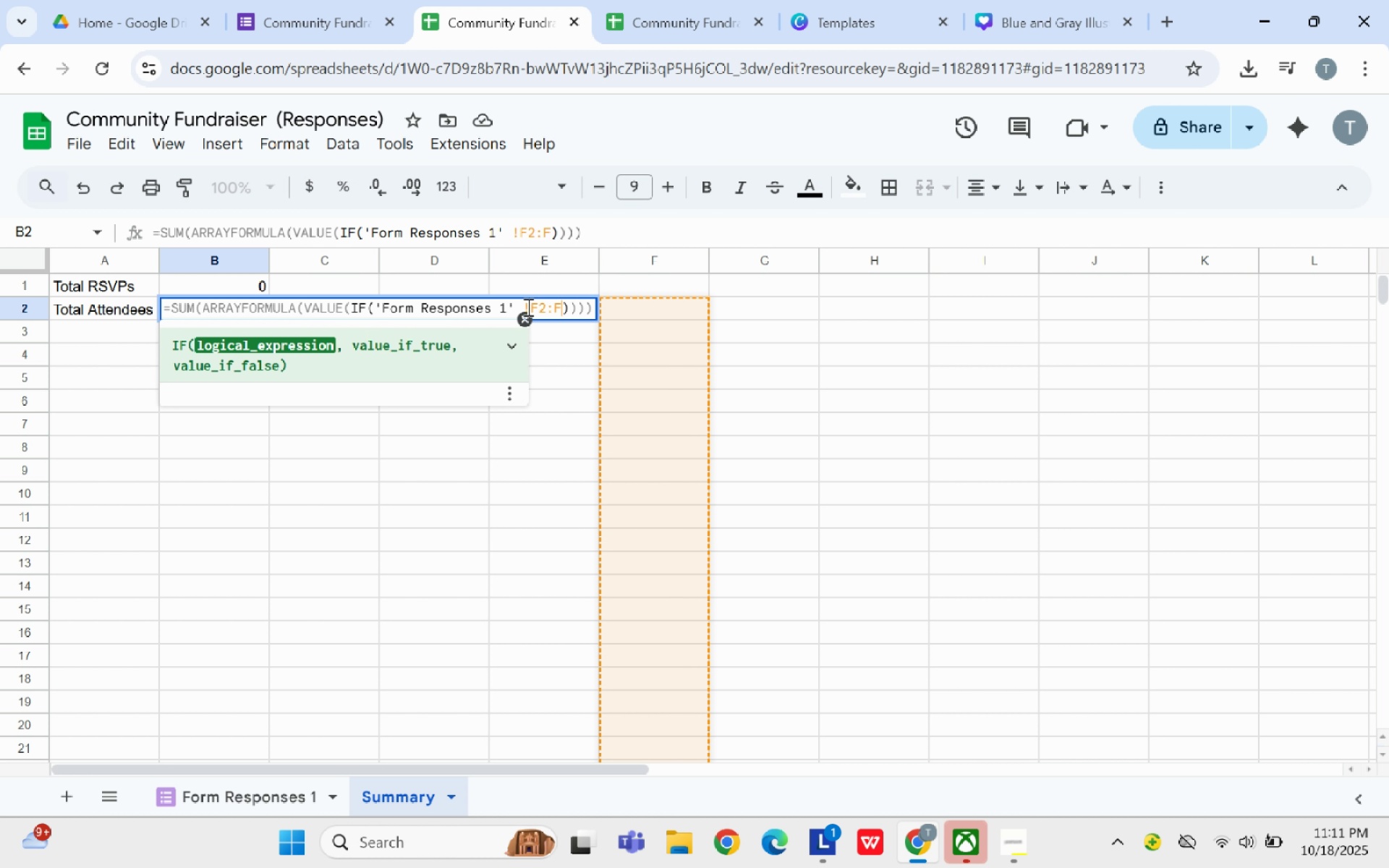 
type(= )
key(Backspace)
type("".)
key(Backspace)
type(, 0, 'Form )
 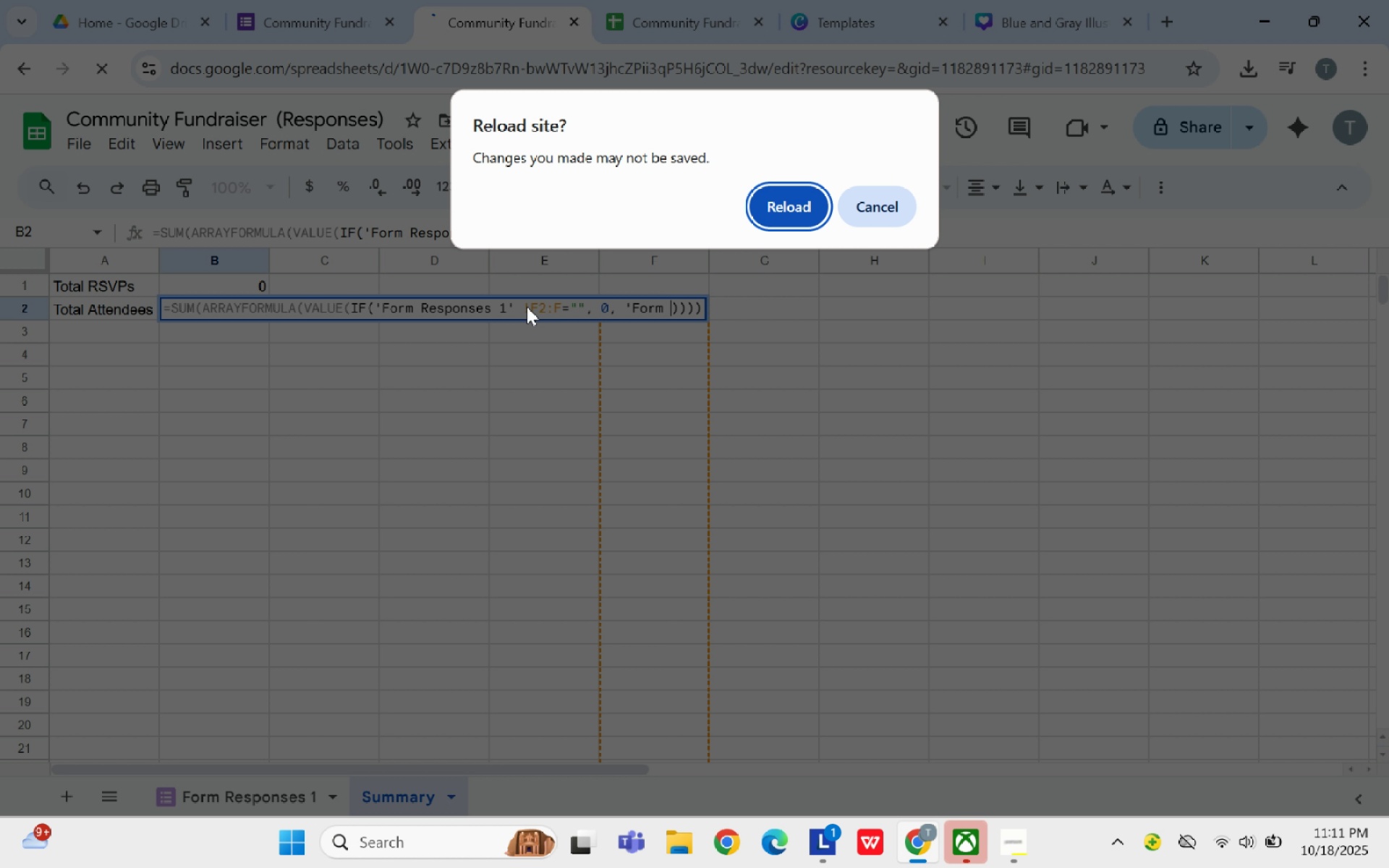 
key(Control+R)
 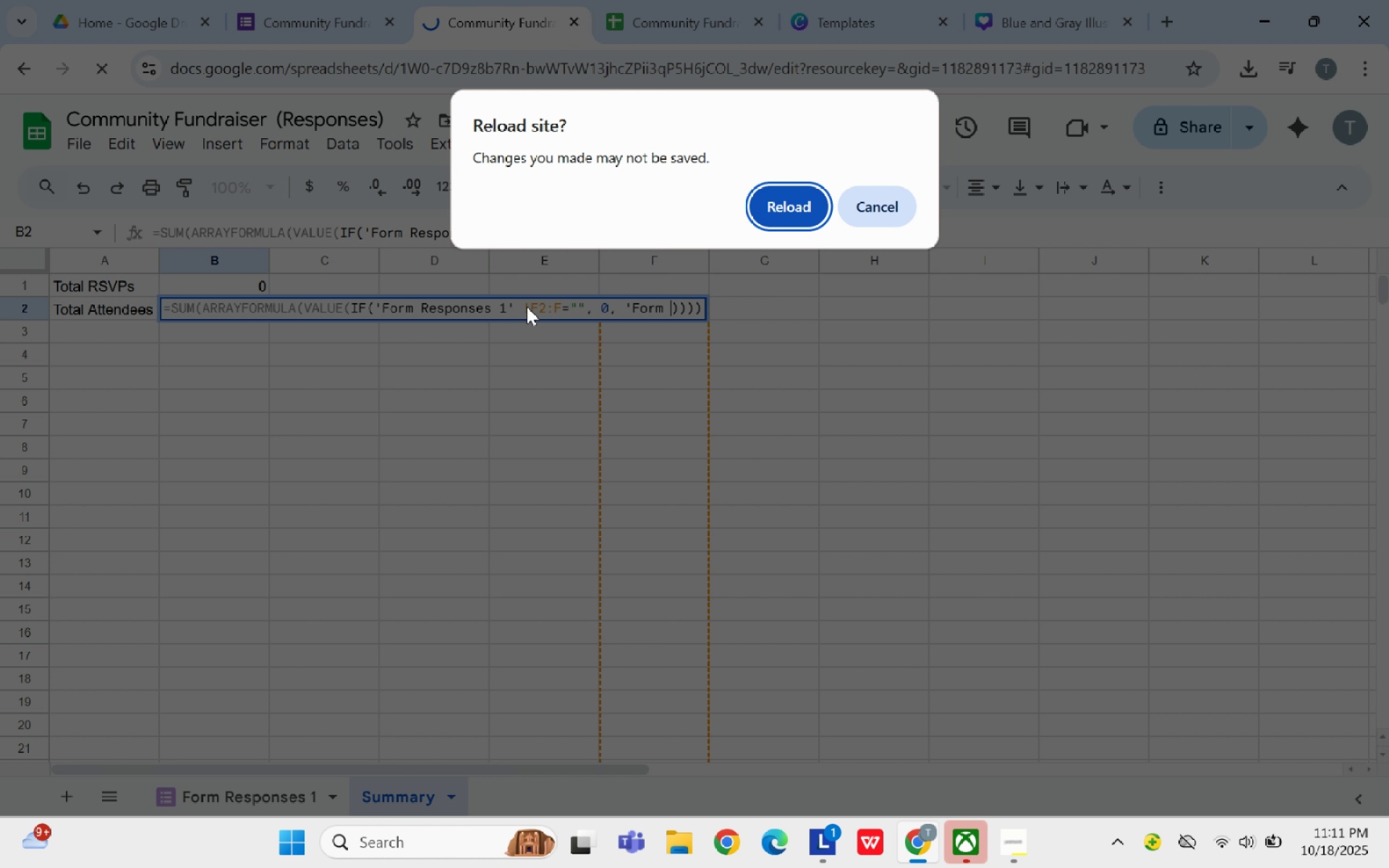 
key(E)
 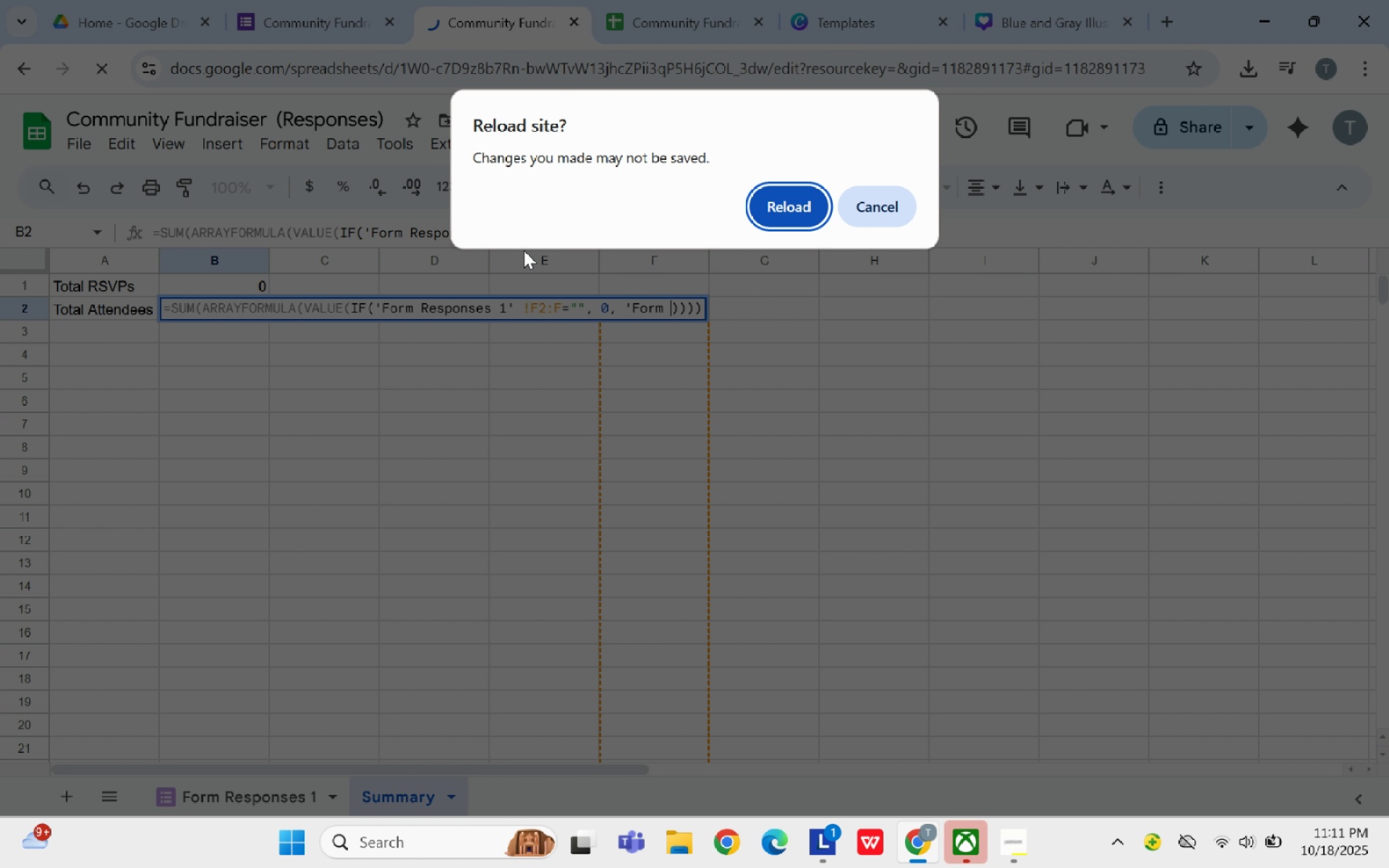 
wait(8.21)
 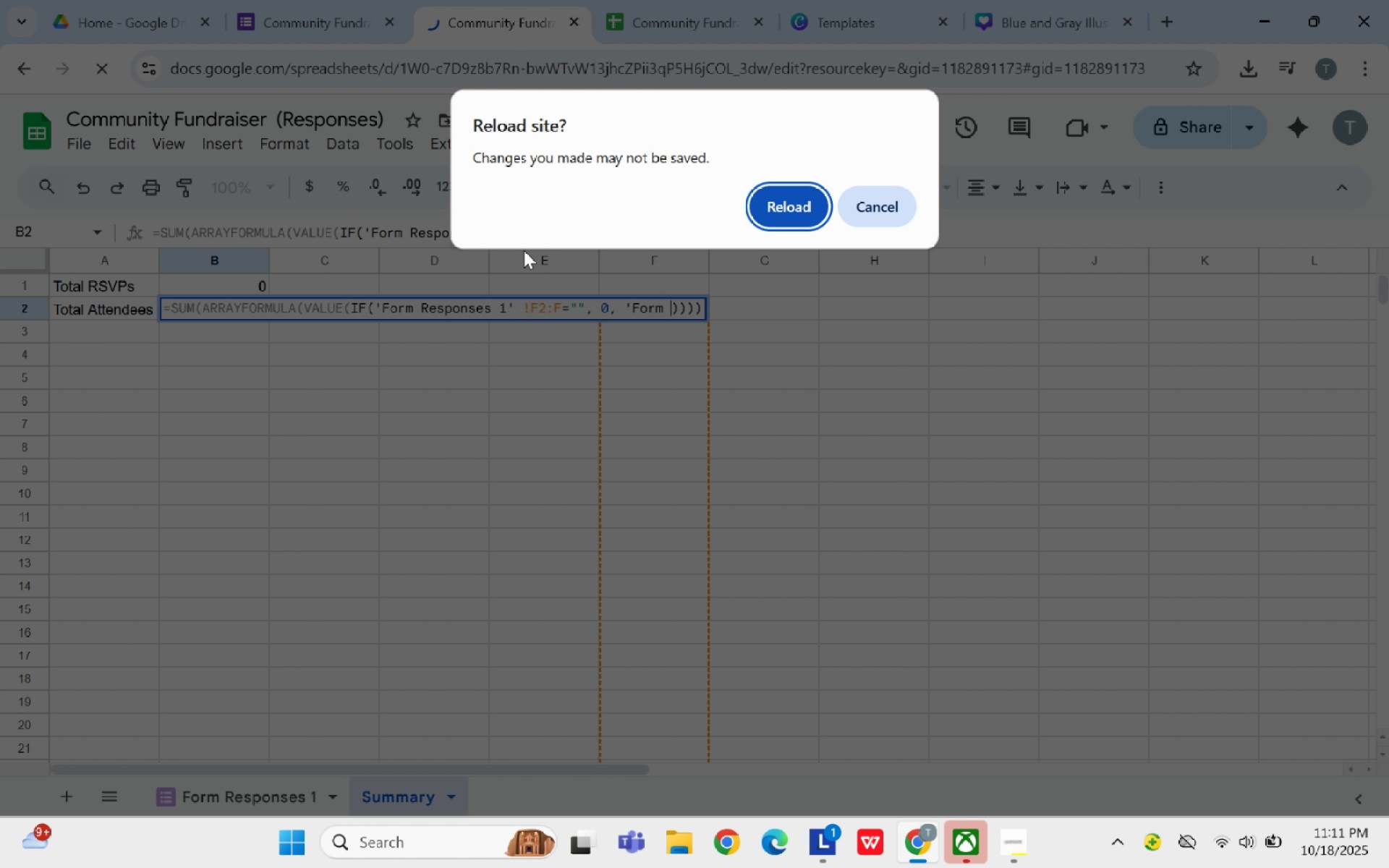 
left_click([879, 222])
 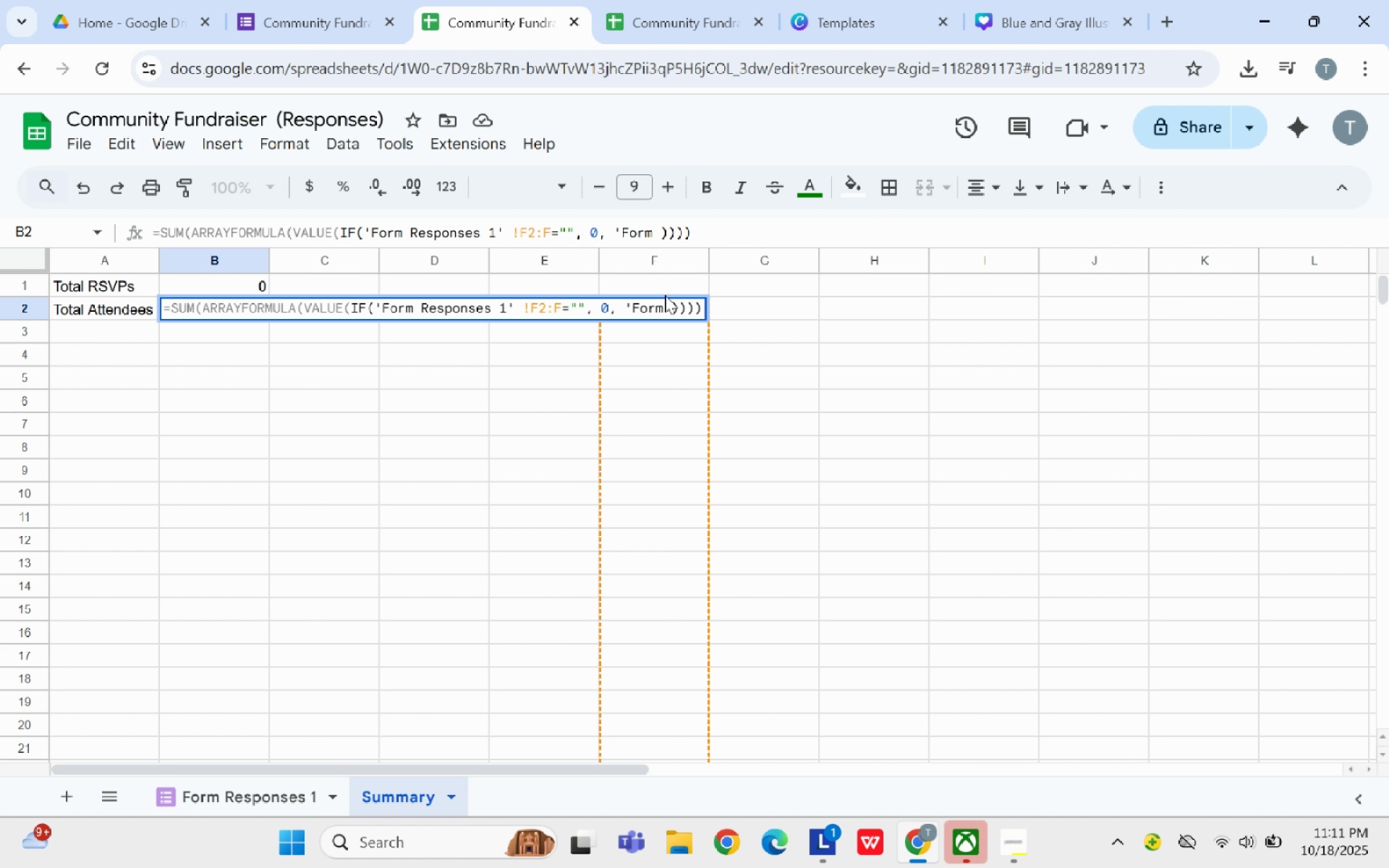 
left_click([668, 305])
 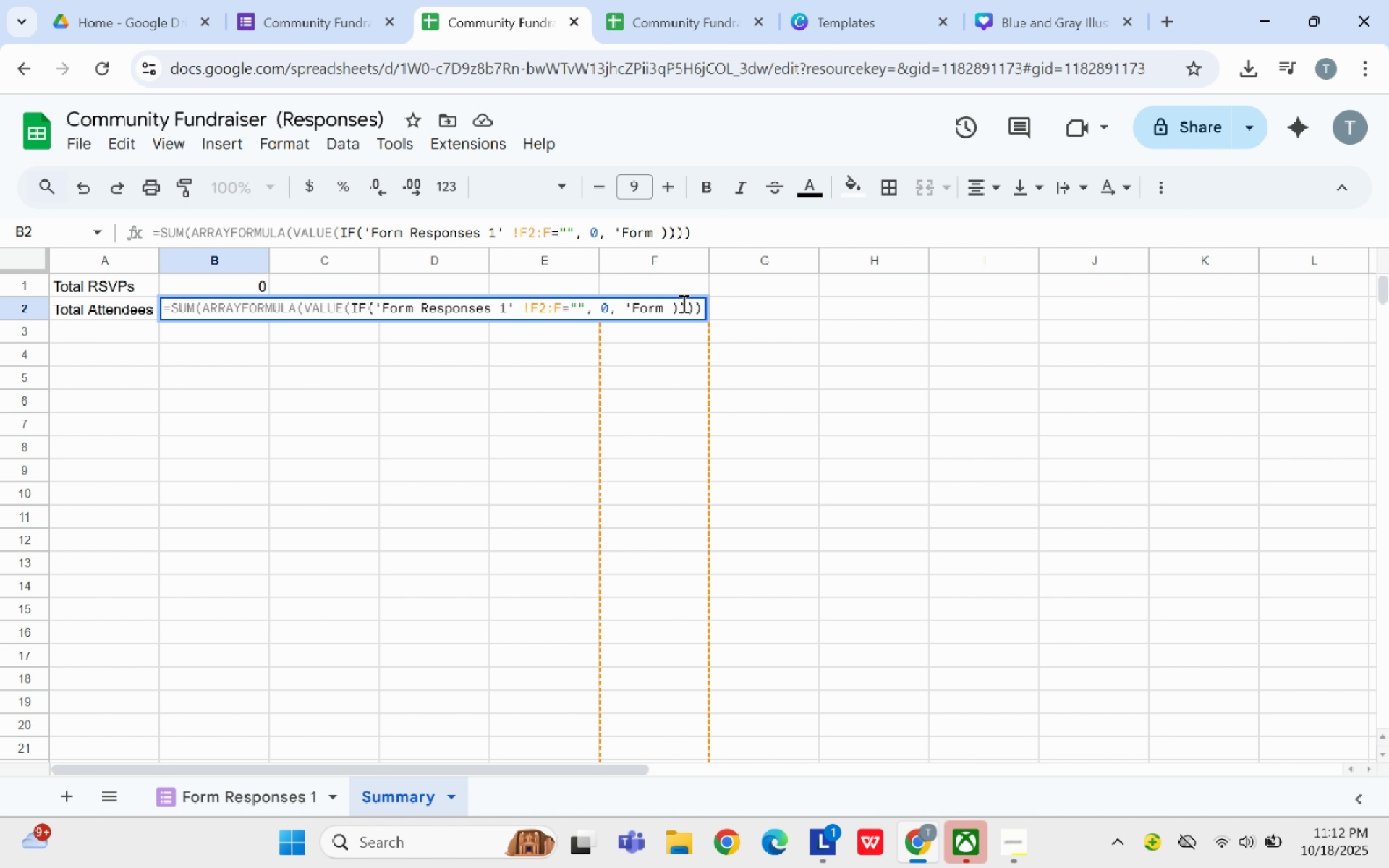 
type(Responses 1' !)
 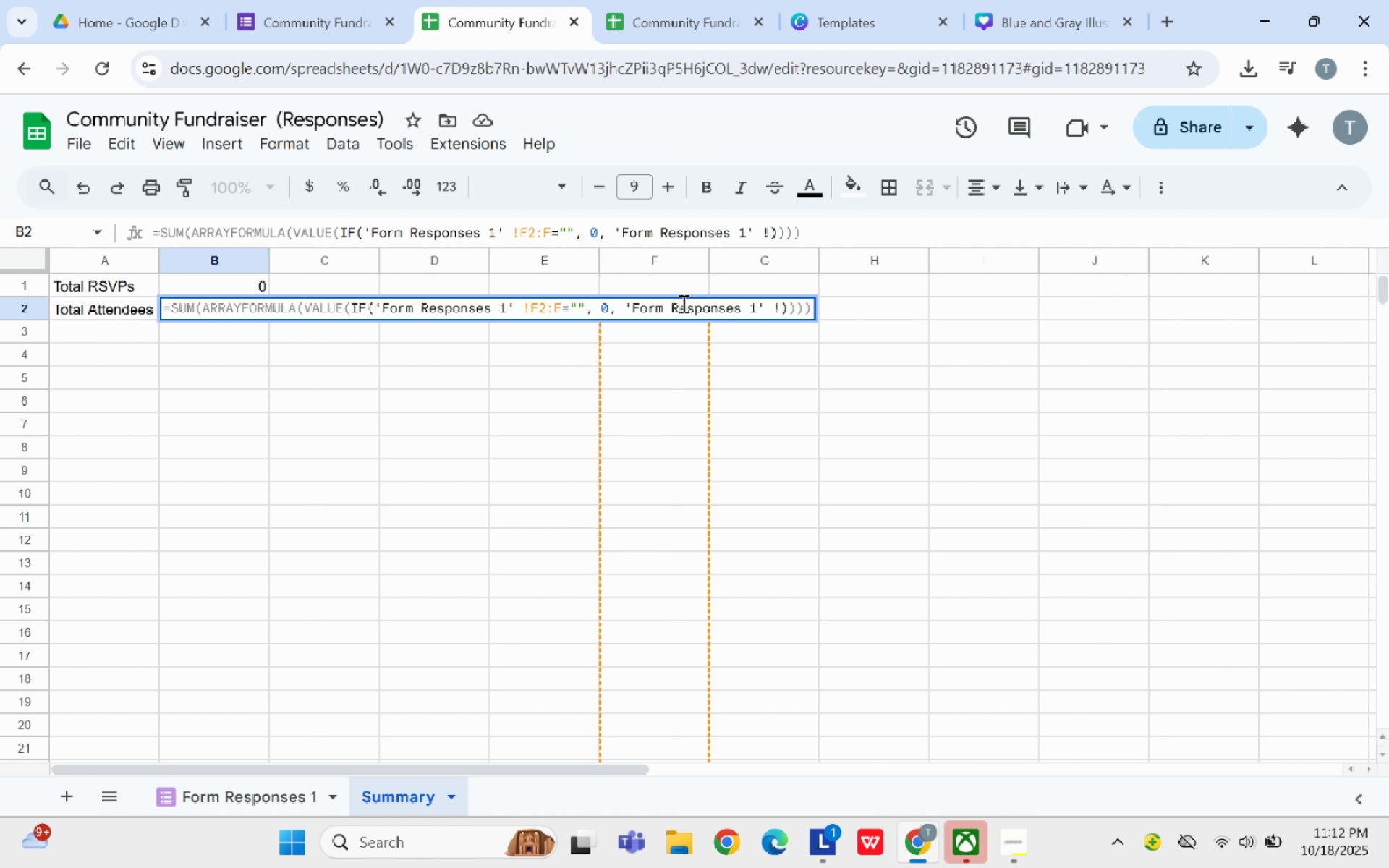 
type(F2:F)
 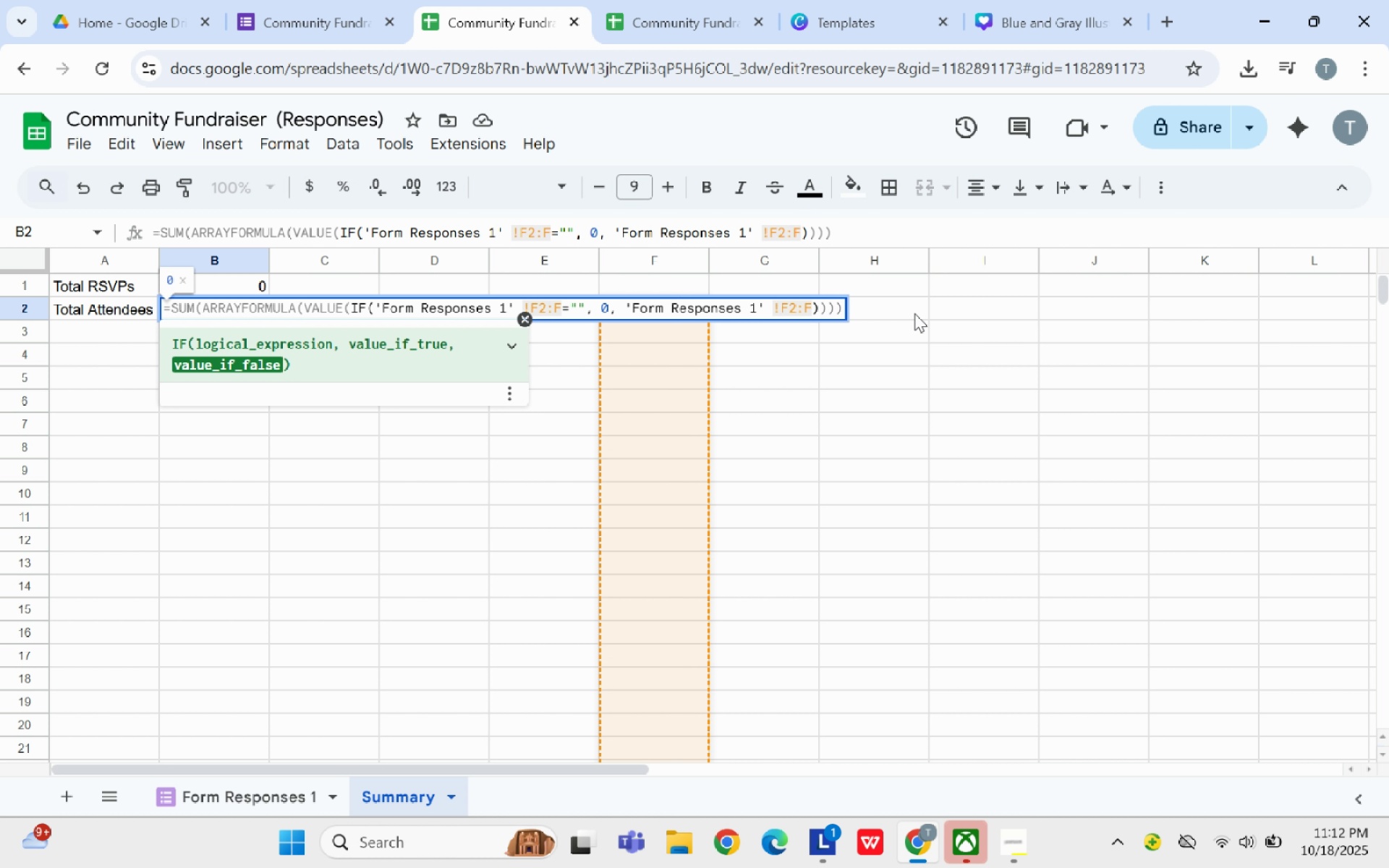 
left_click([879, 236])
 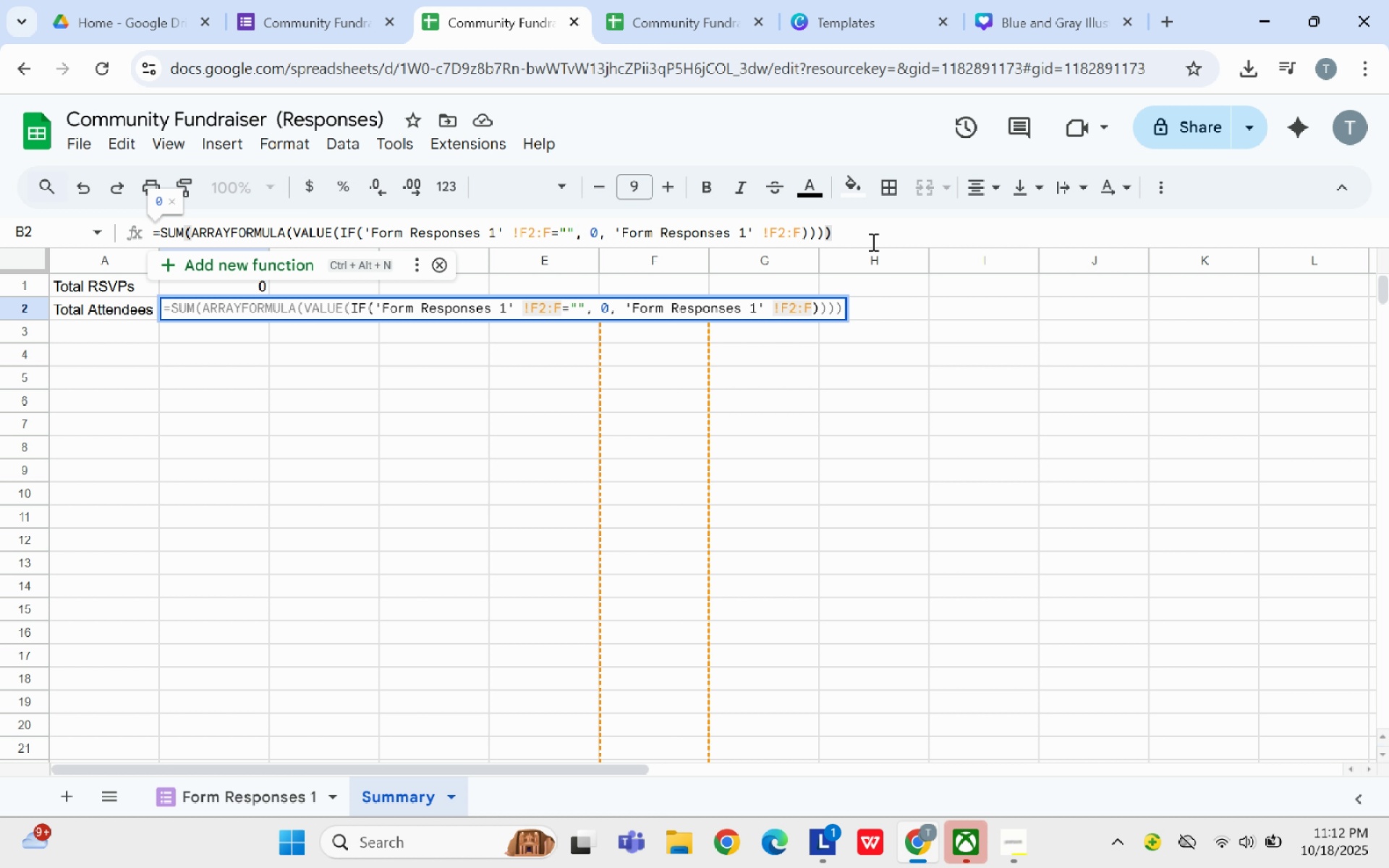 
key(Enter)
 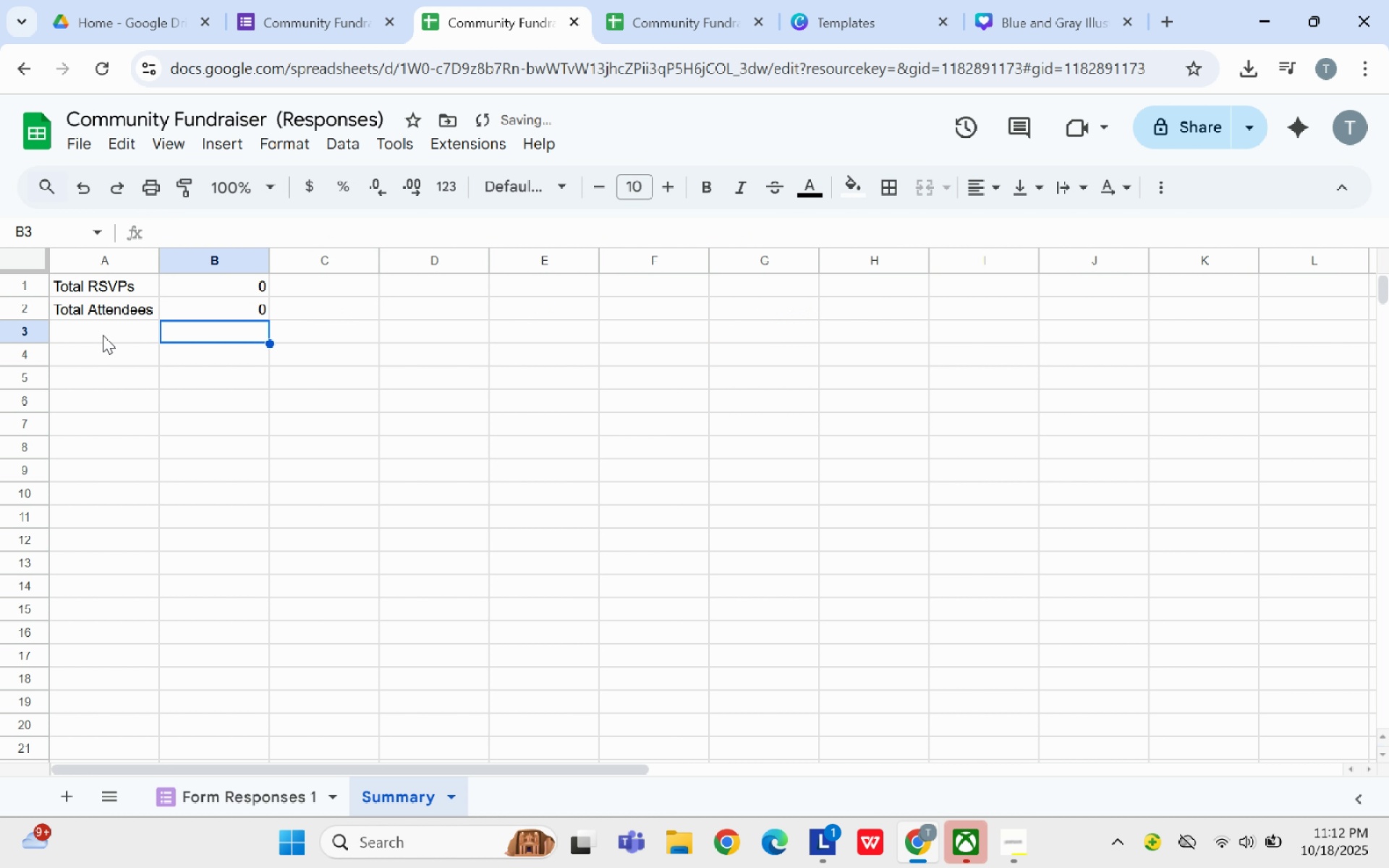 
left_click([103, 335])
 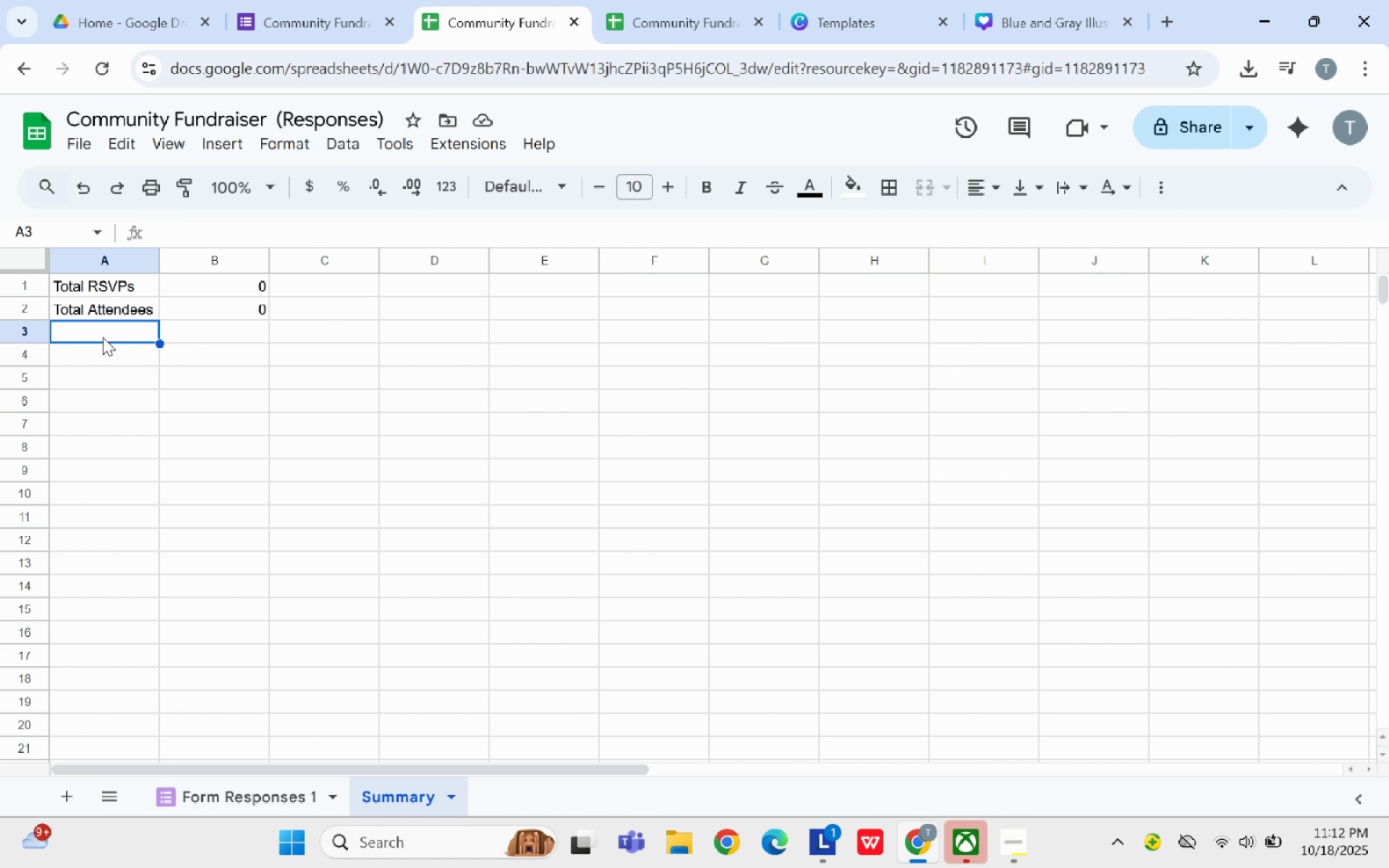 
type(Total Volunteers)
 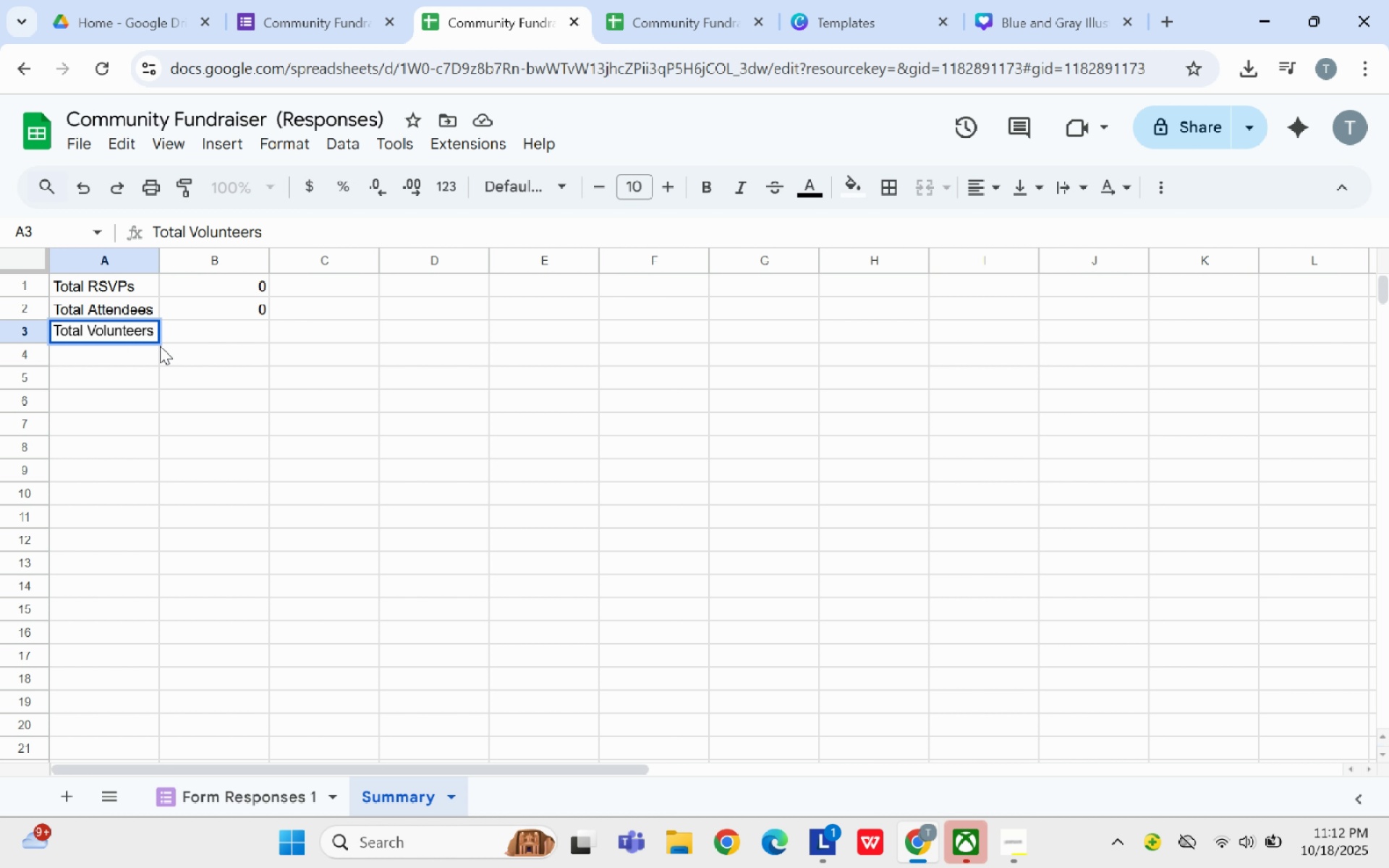 
type(=COUNTIF('Form Responses 1' !)
 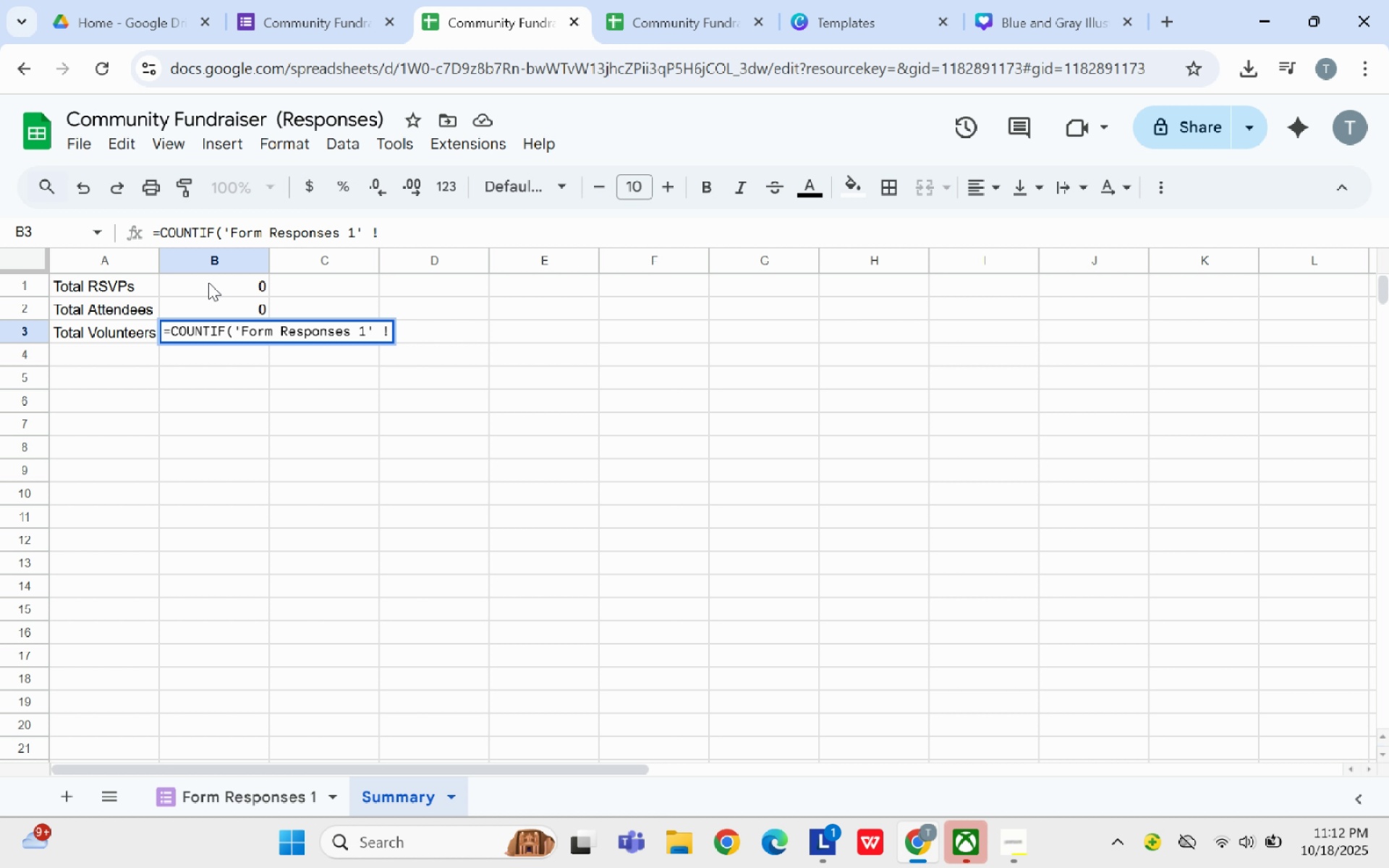 
type(E2:E)
 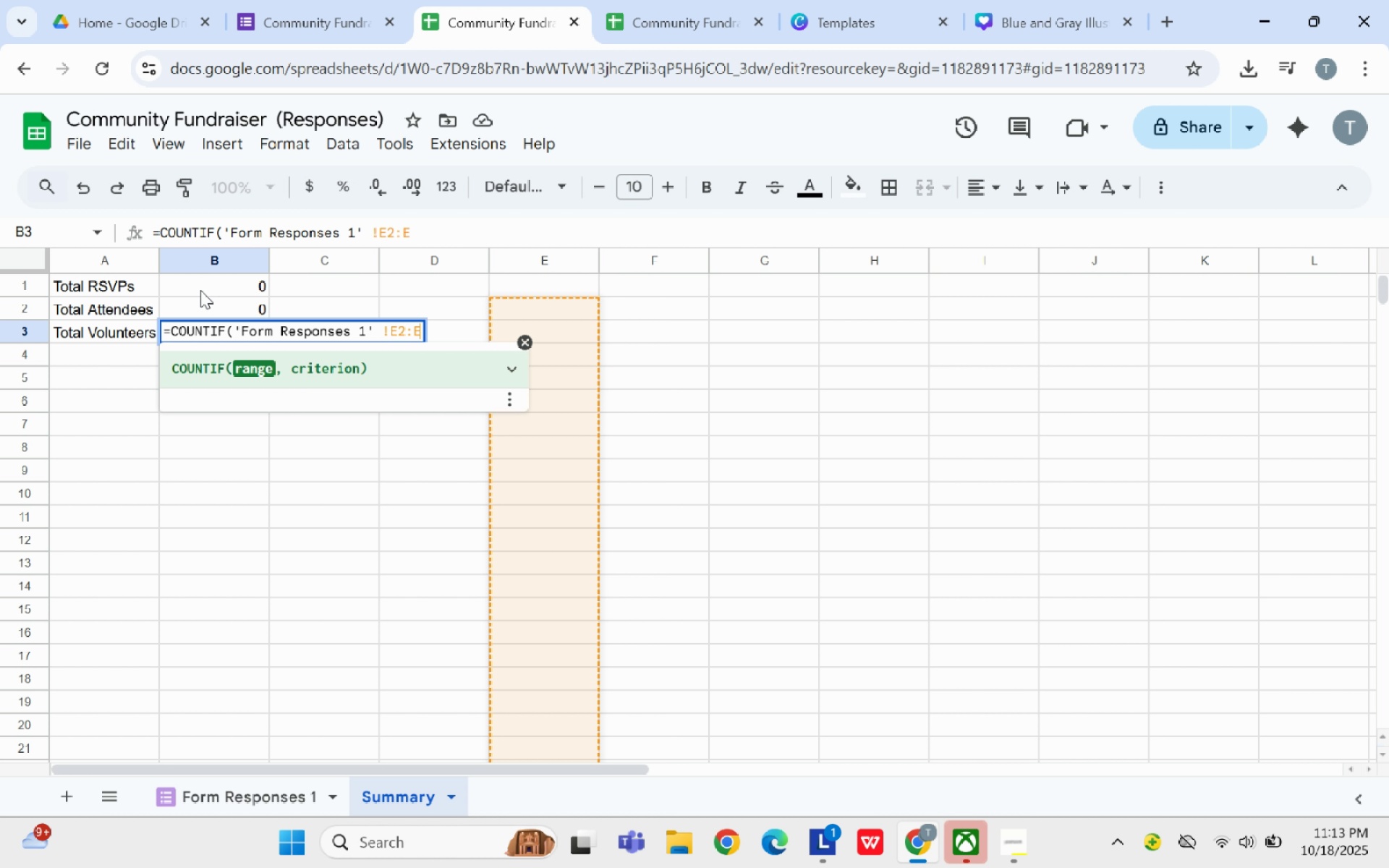 
wait(9.43)
 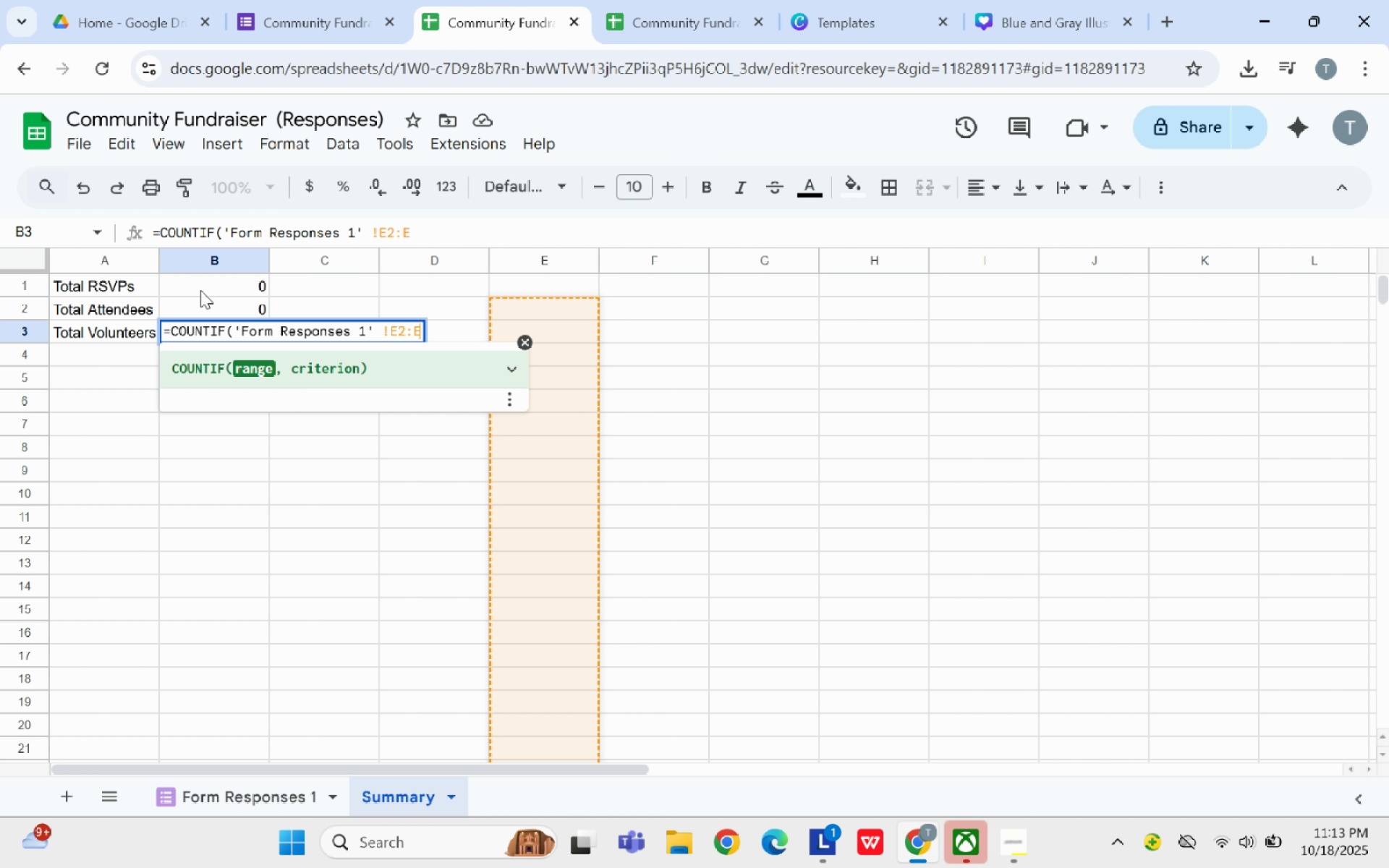 
left_click([407, 800])
 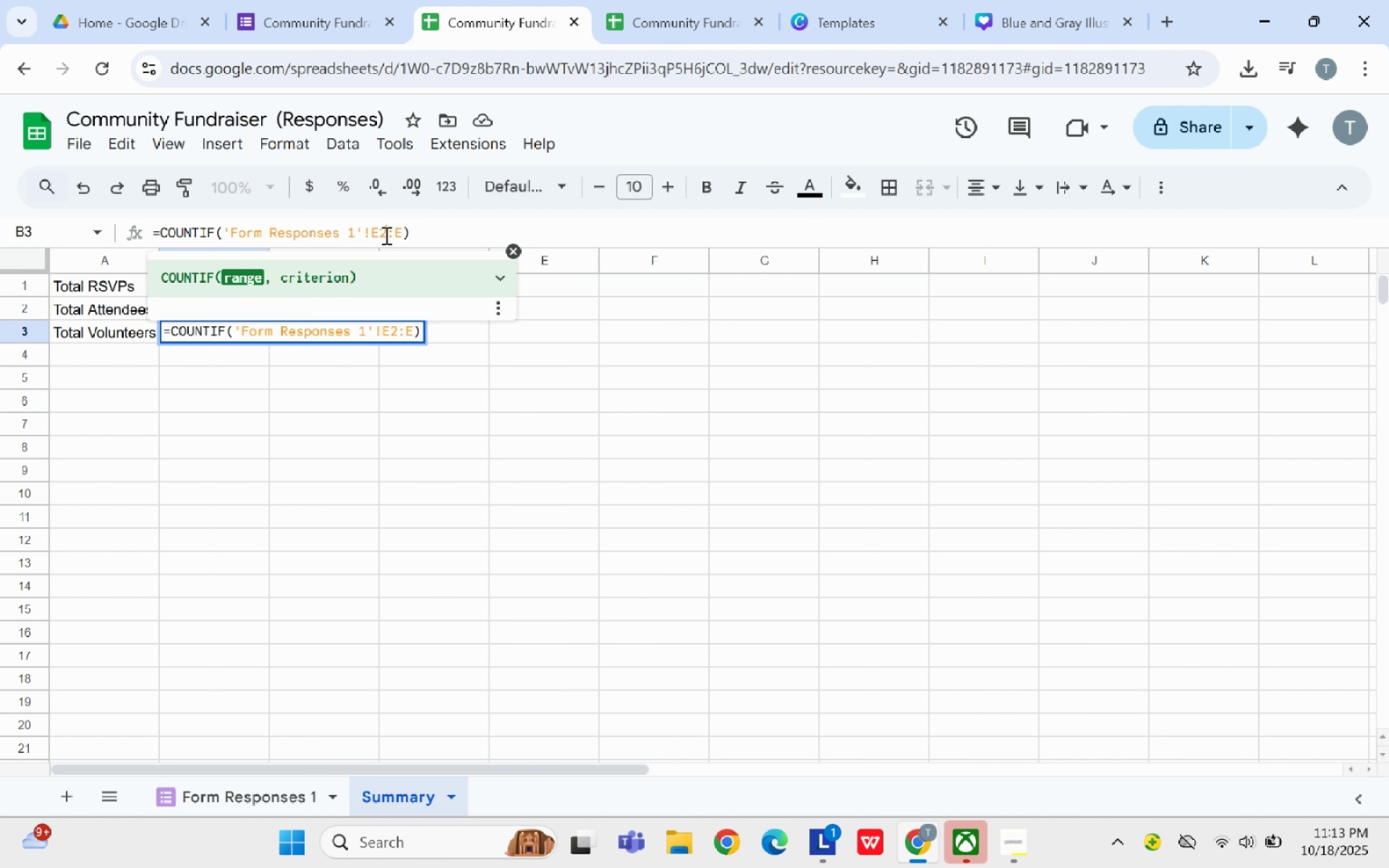 
key(Backspace)
key(Backspace)
type(G2)
 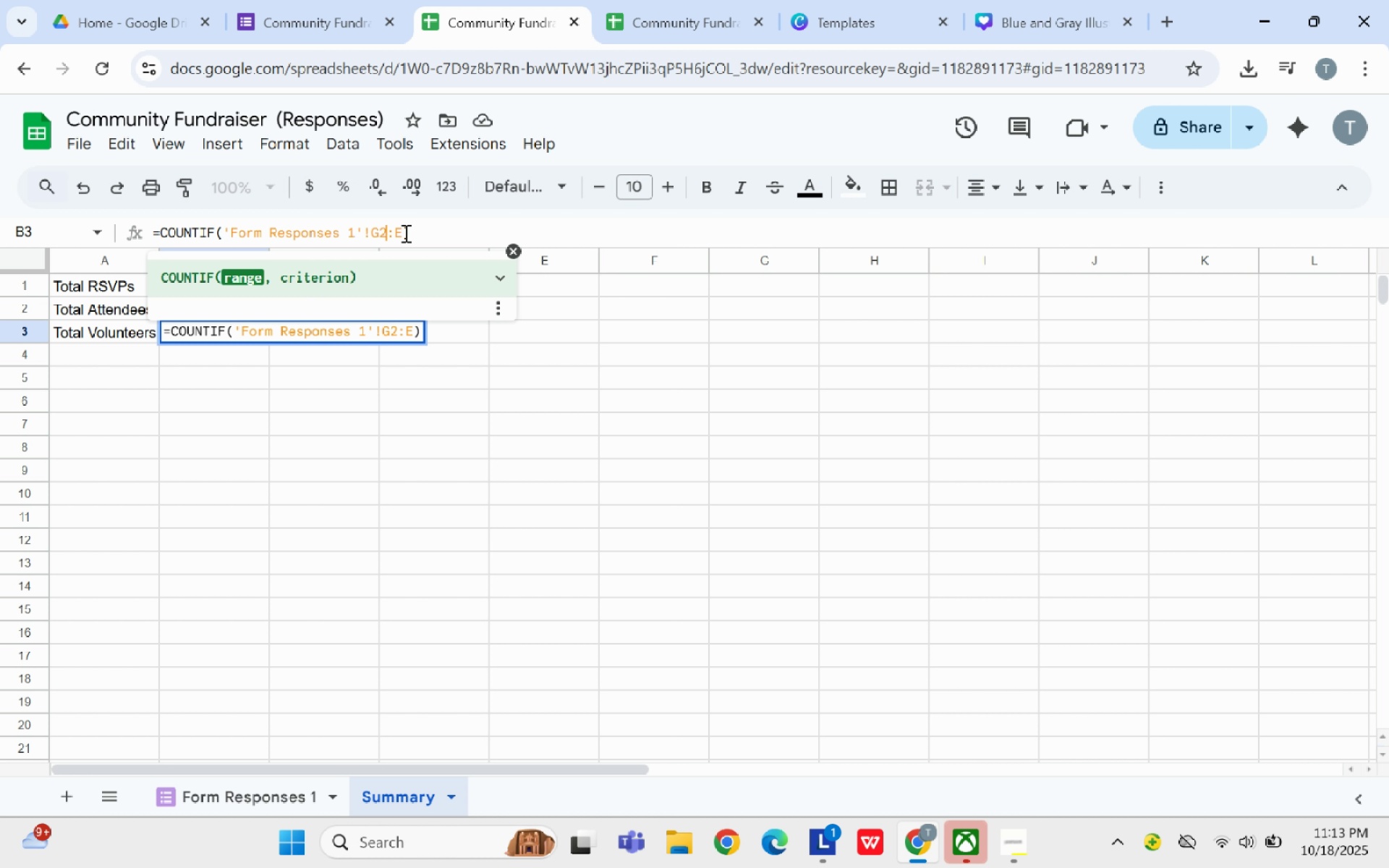 
left_click([404, 233])
 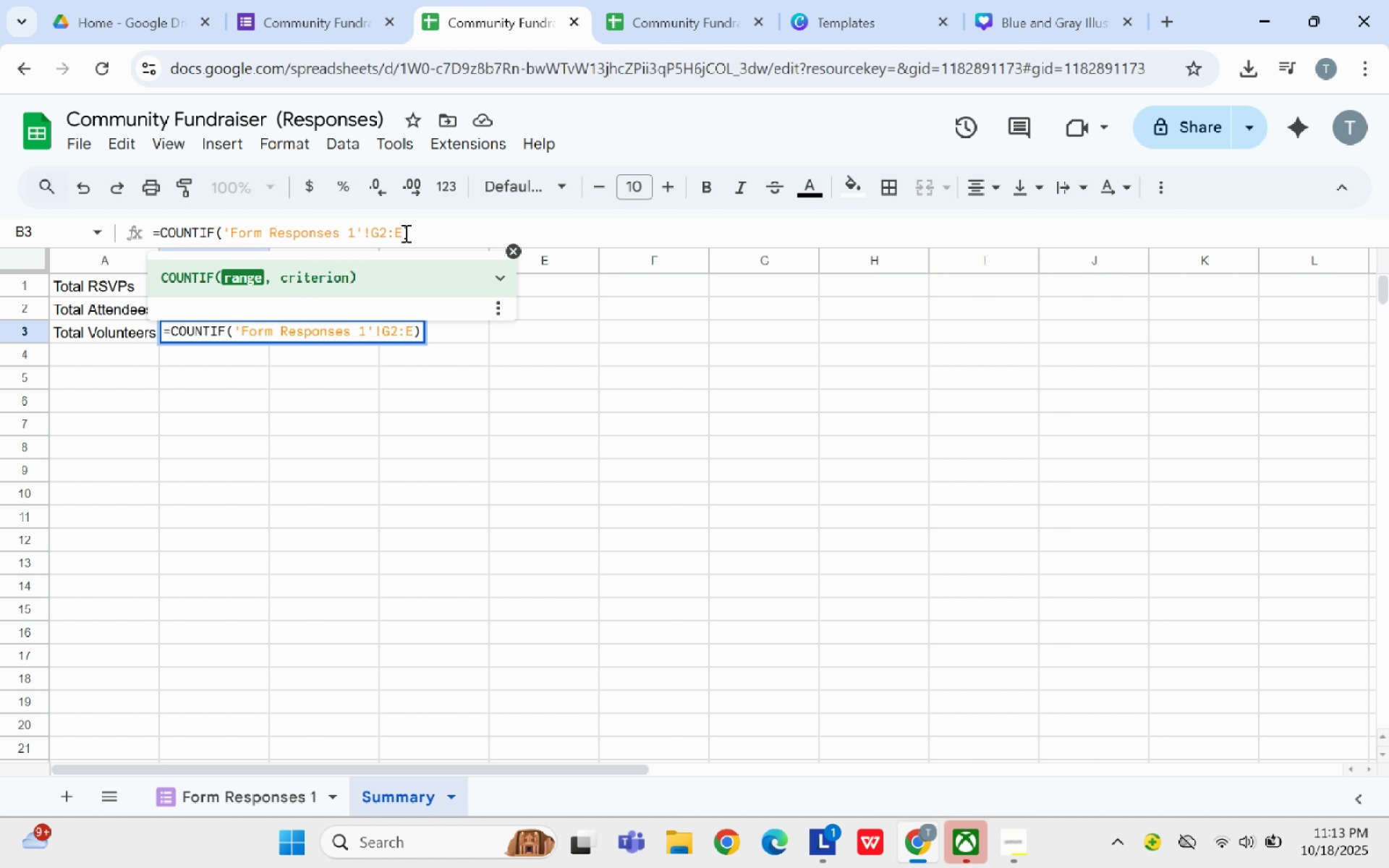 
key(Backspace)
 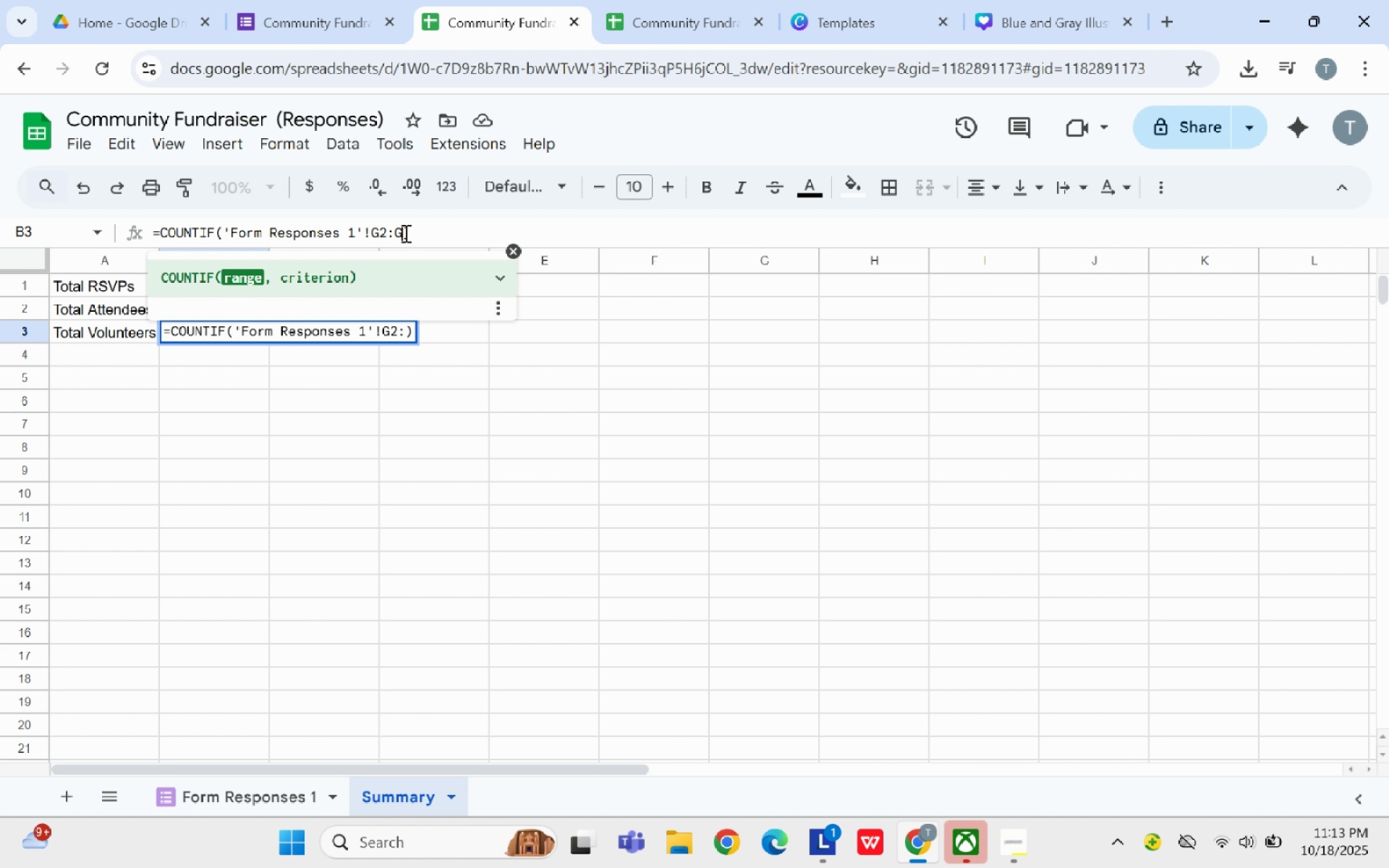 
key(G)
 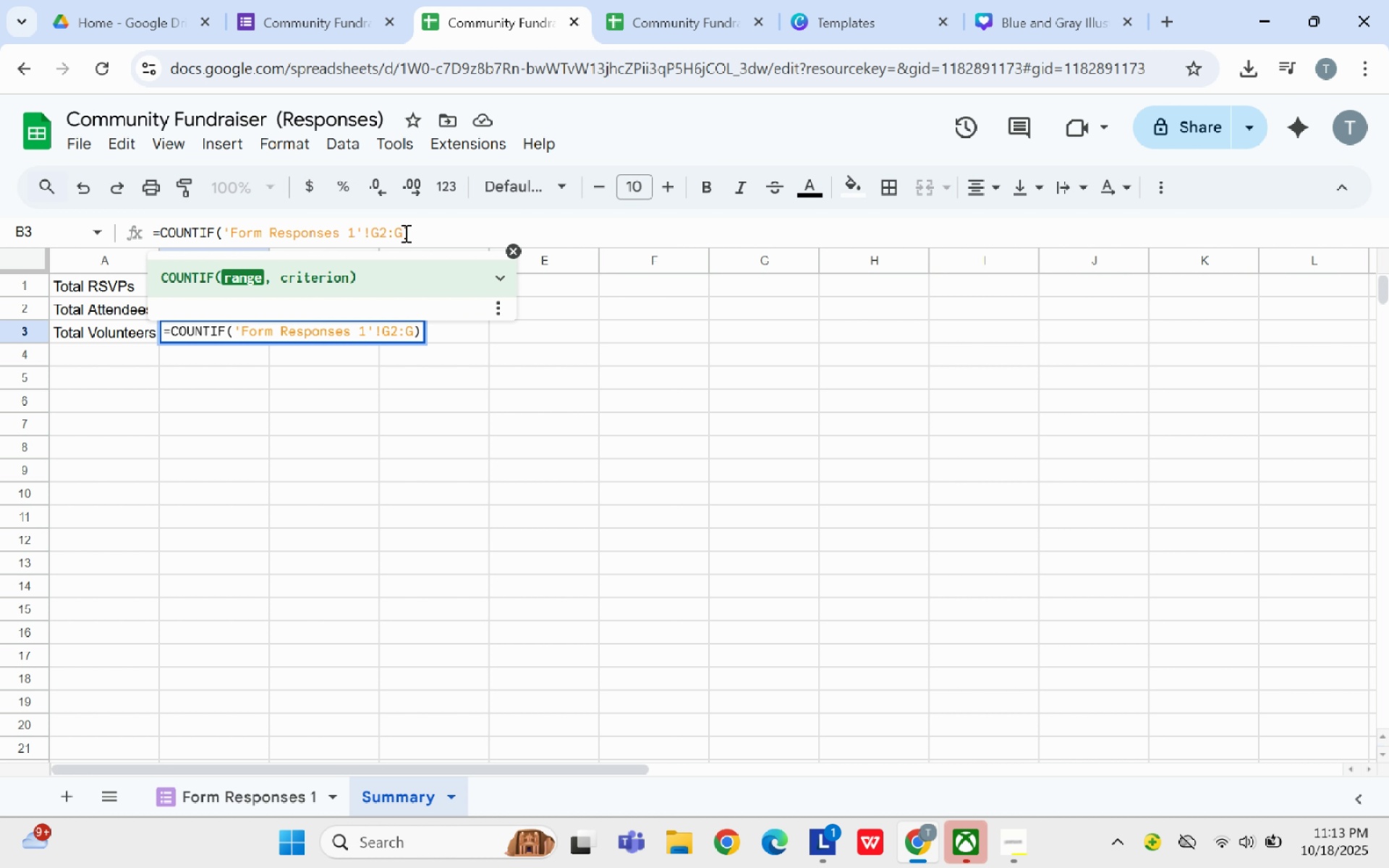 
key(Comma)